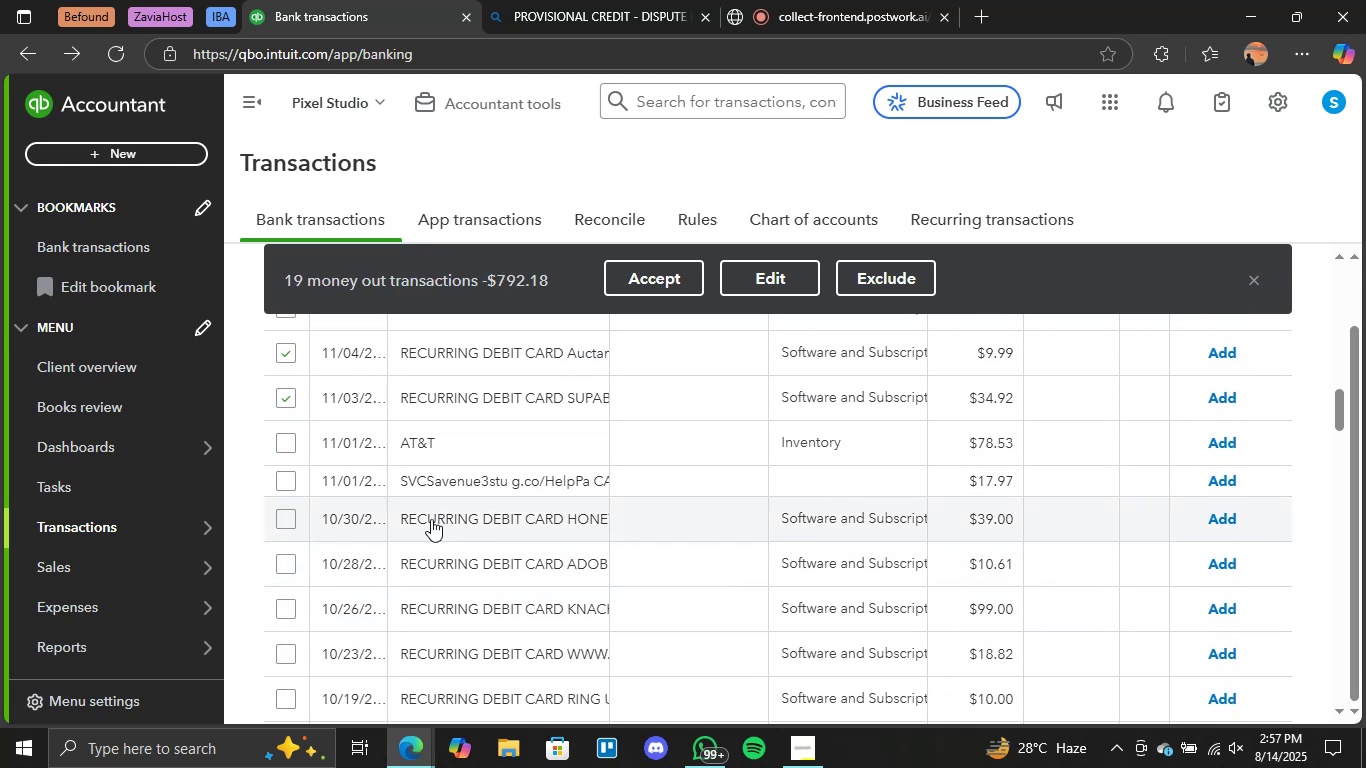 
scroll: coordinate [421, 511], scroll_direction: down, amount: 2.0
 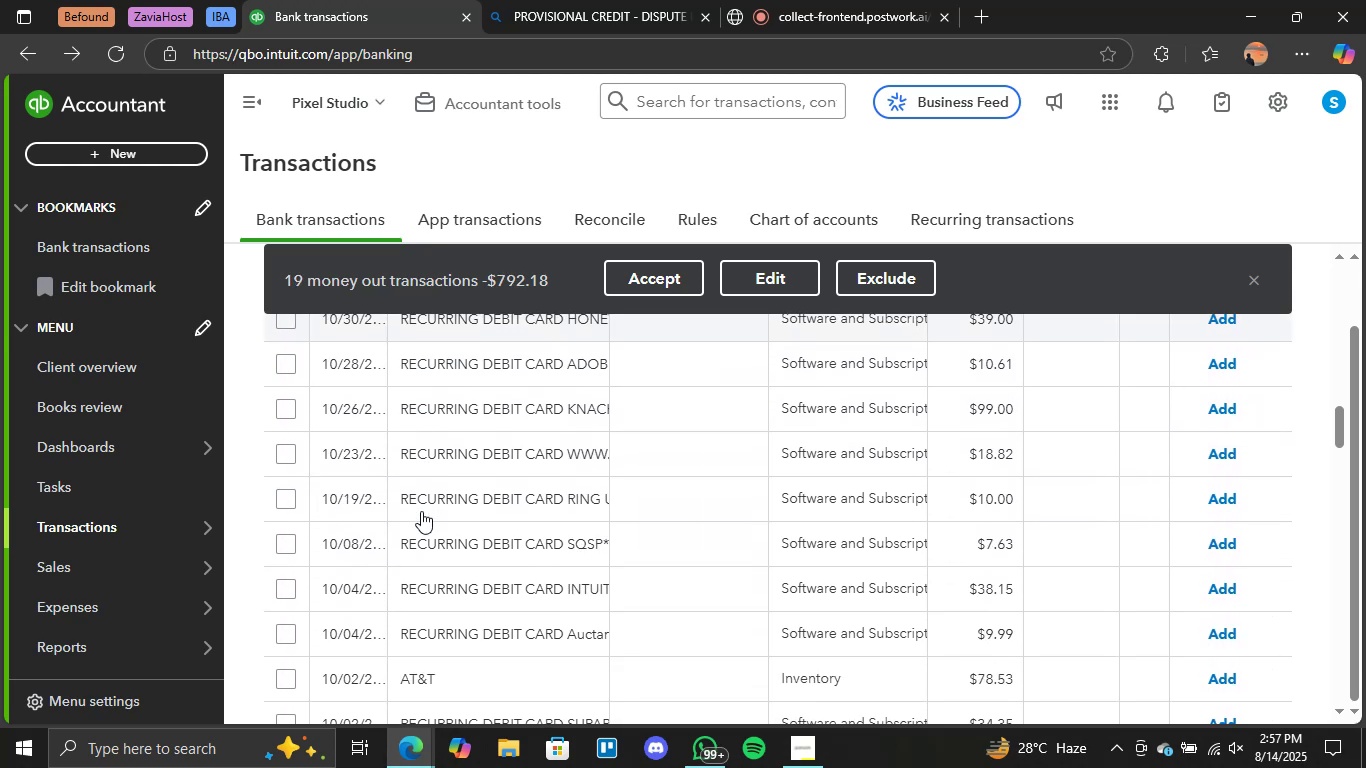 
scroll: coordinate [421, 511], scroll_direction: up, amount: 1.0
 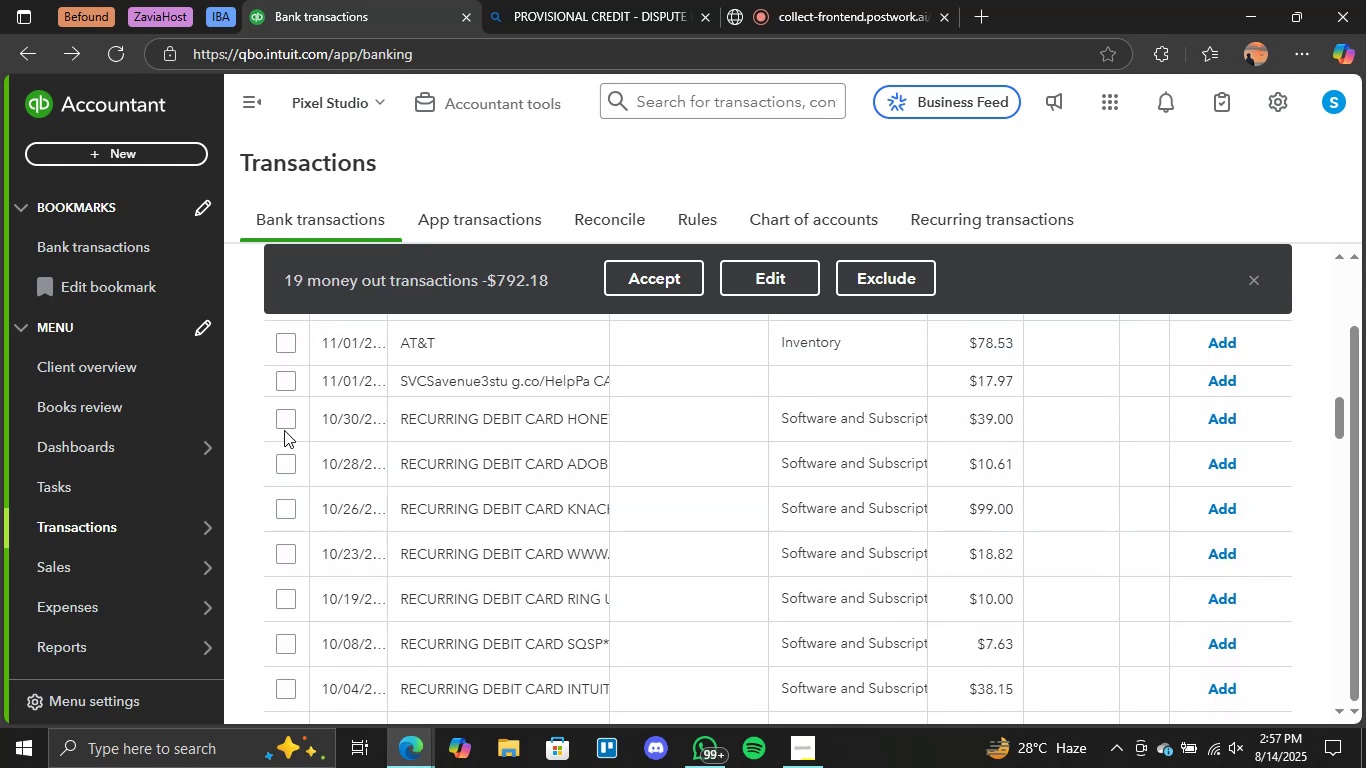 
left_click([284, 425])
 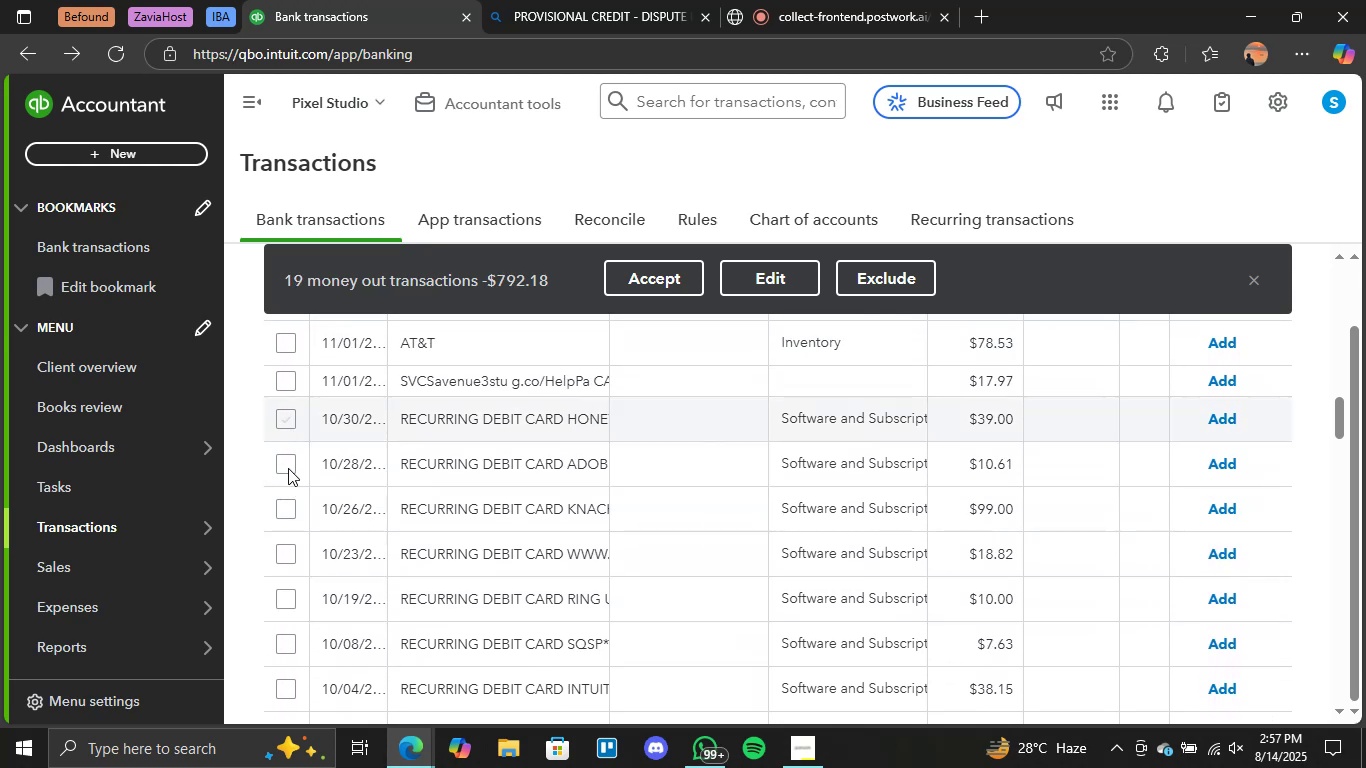 
left_click([288, 468])
 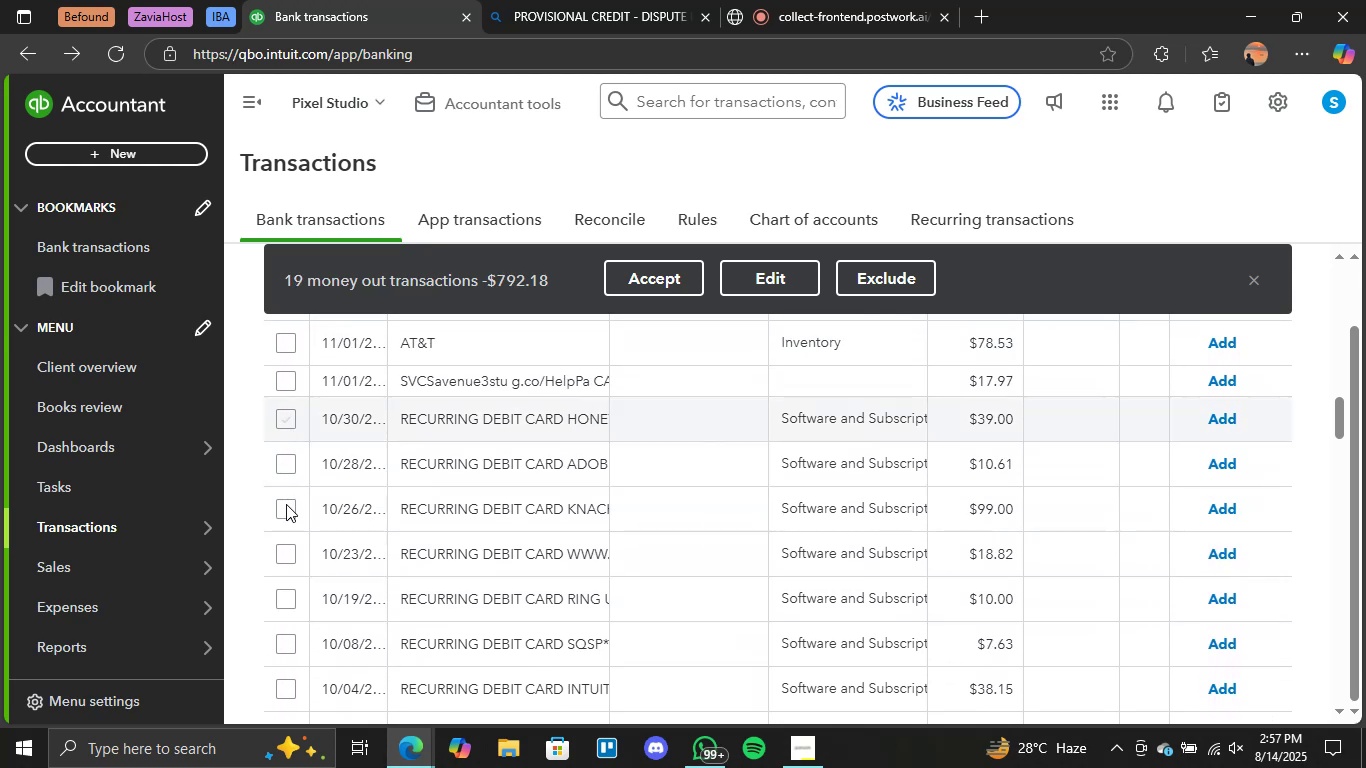 
left_click([286, 504])
 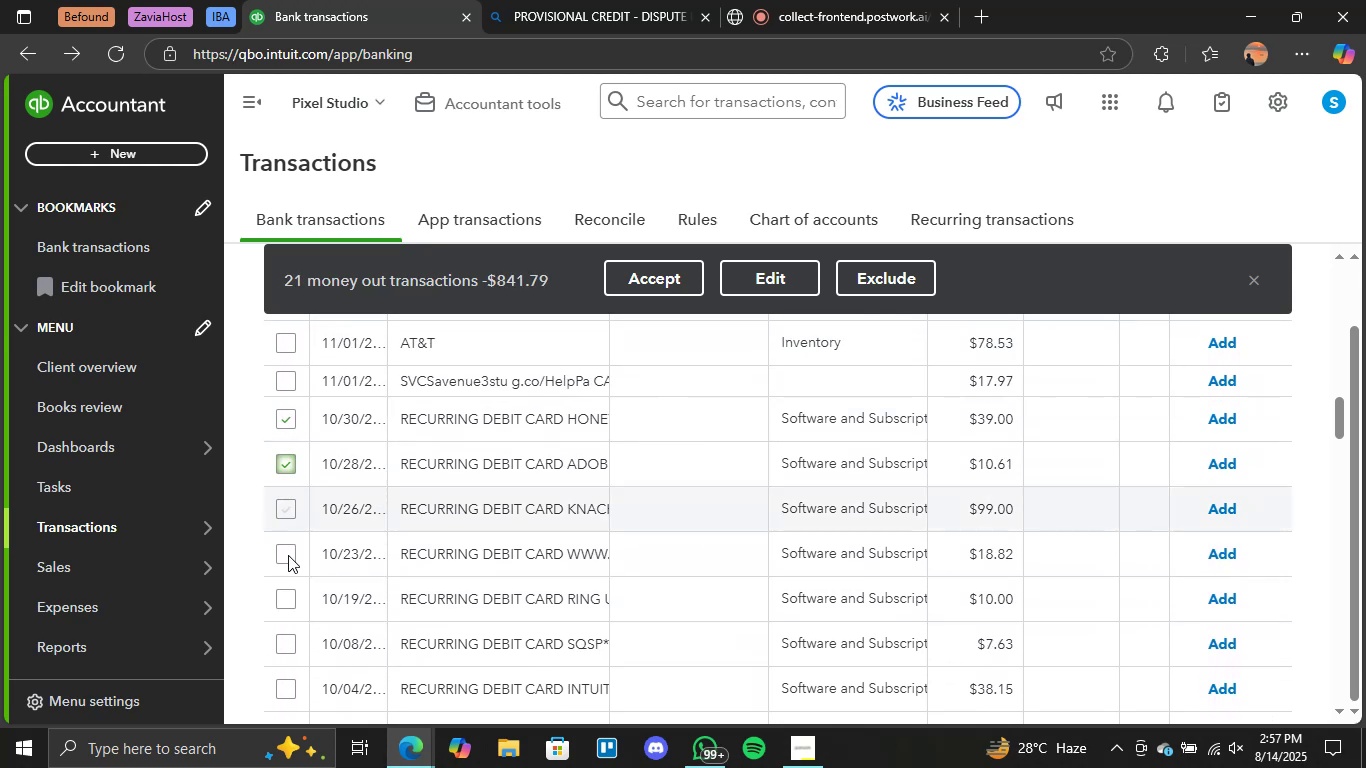 
left_click([287, 555])
 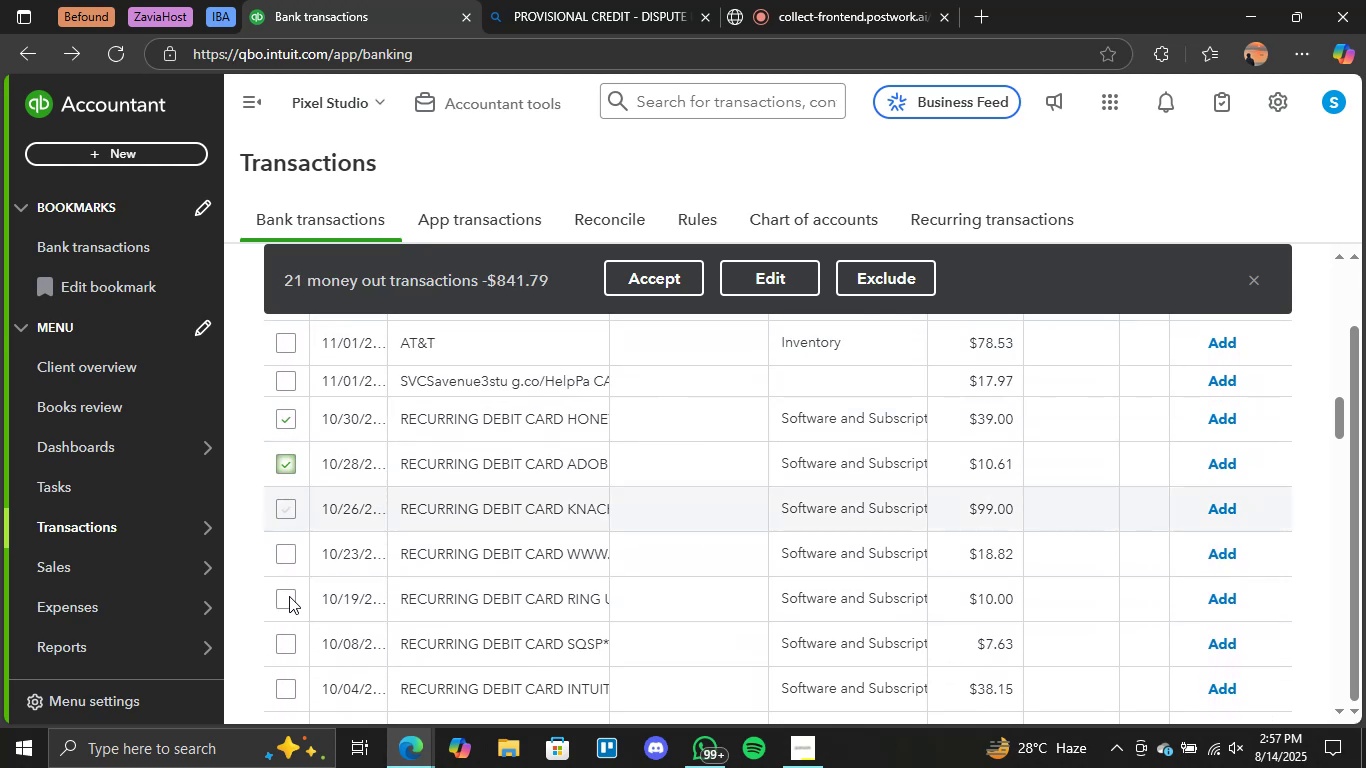 
left_click([287, 596])
 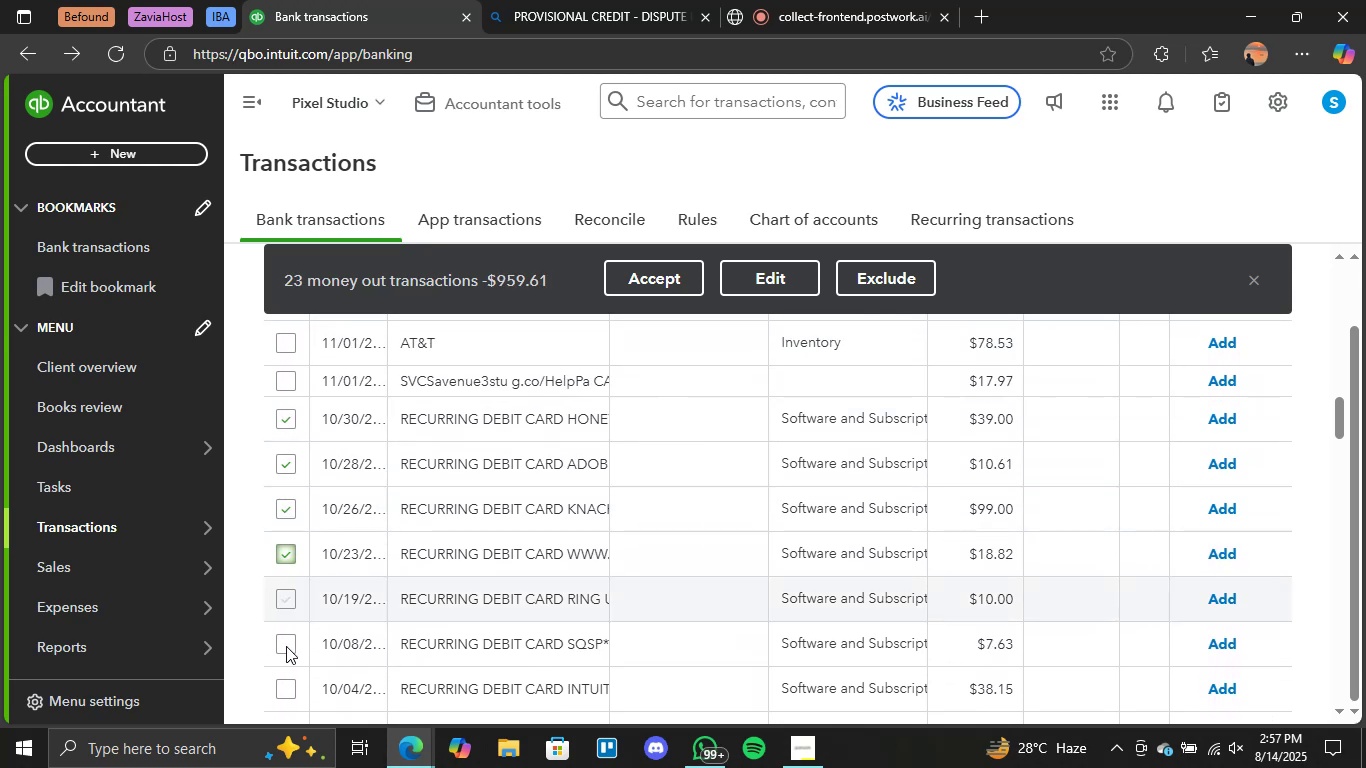 
left_click([287, 645])
 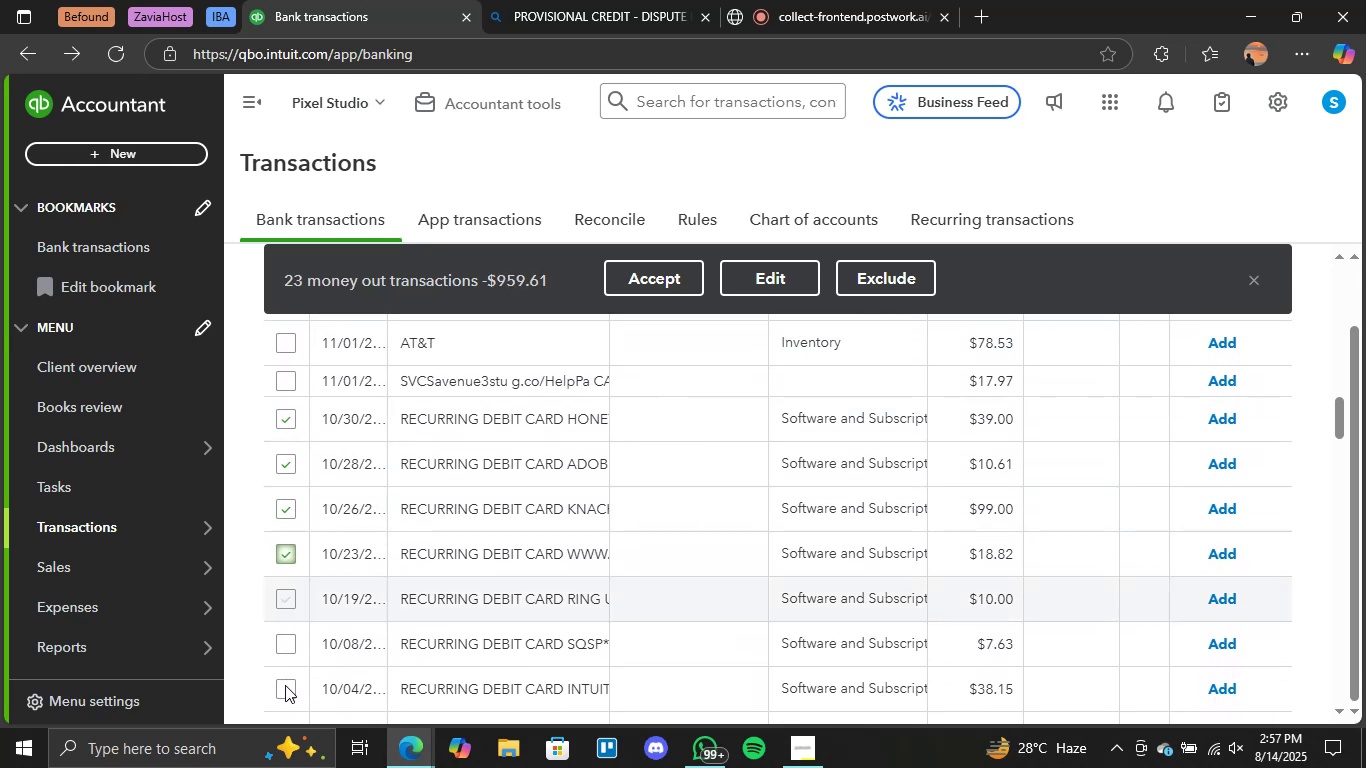 
left_click([286, 691])
 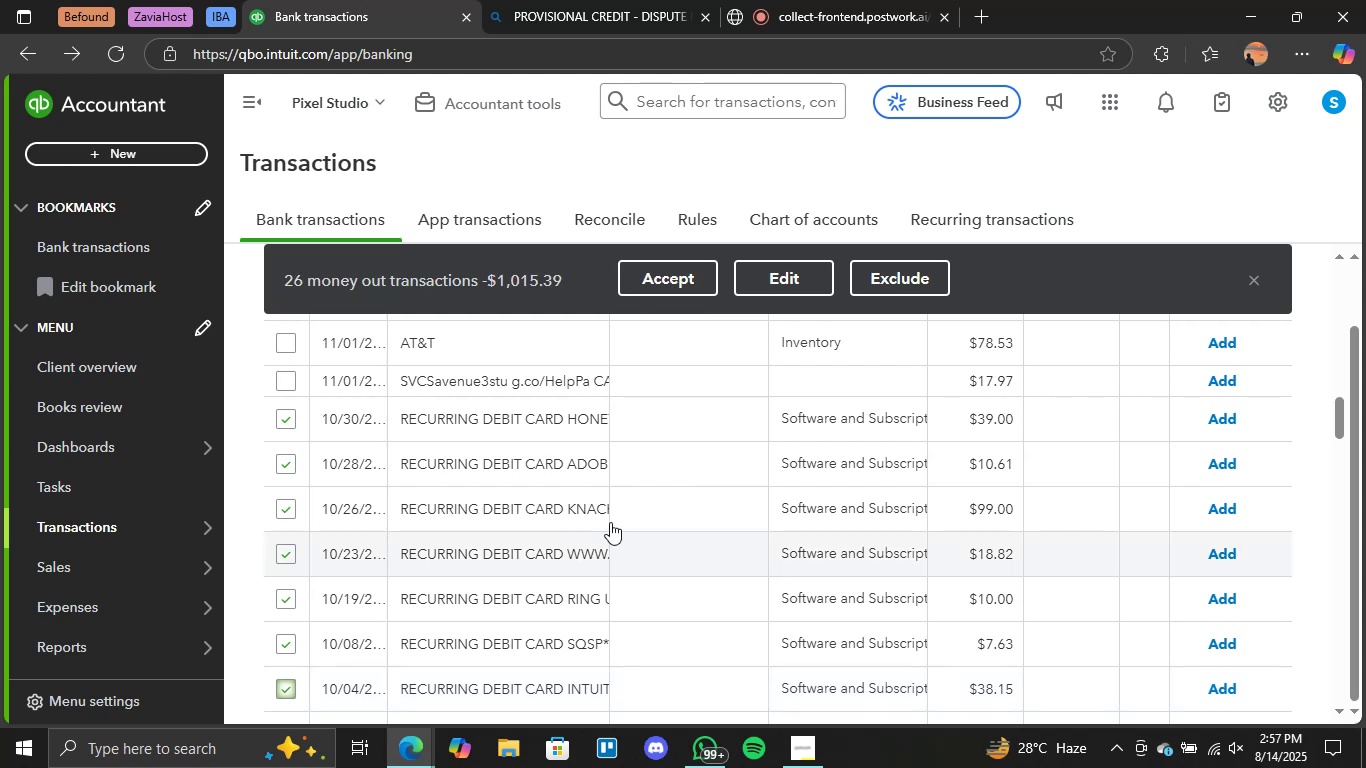 
scroll: coordinate [641, 528], scroll_direction: down, amount: 2.0
 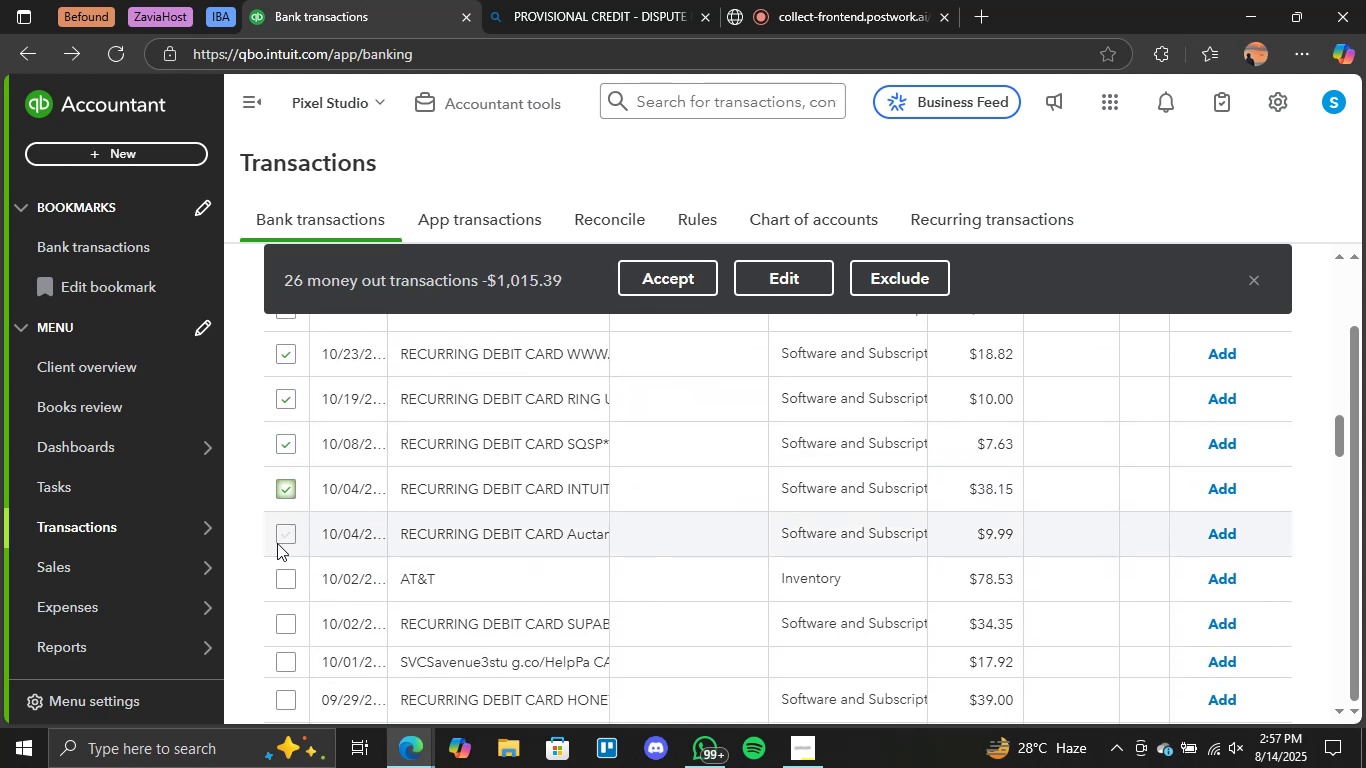 
left_click([282, 533])
 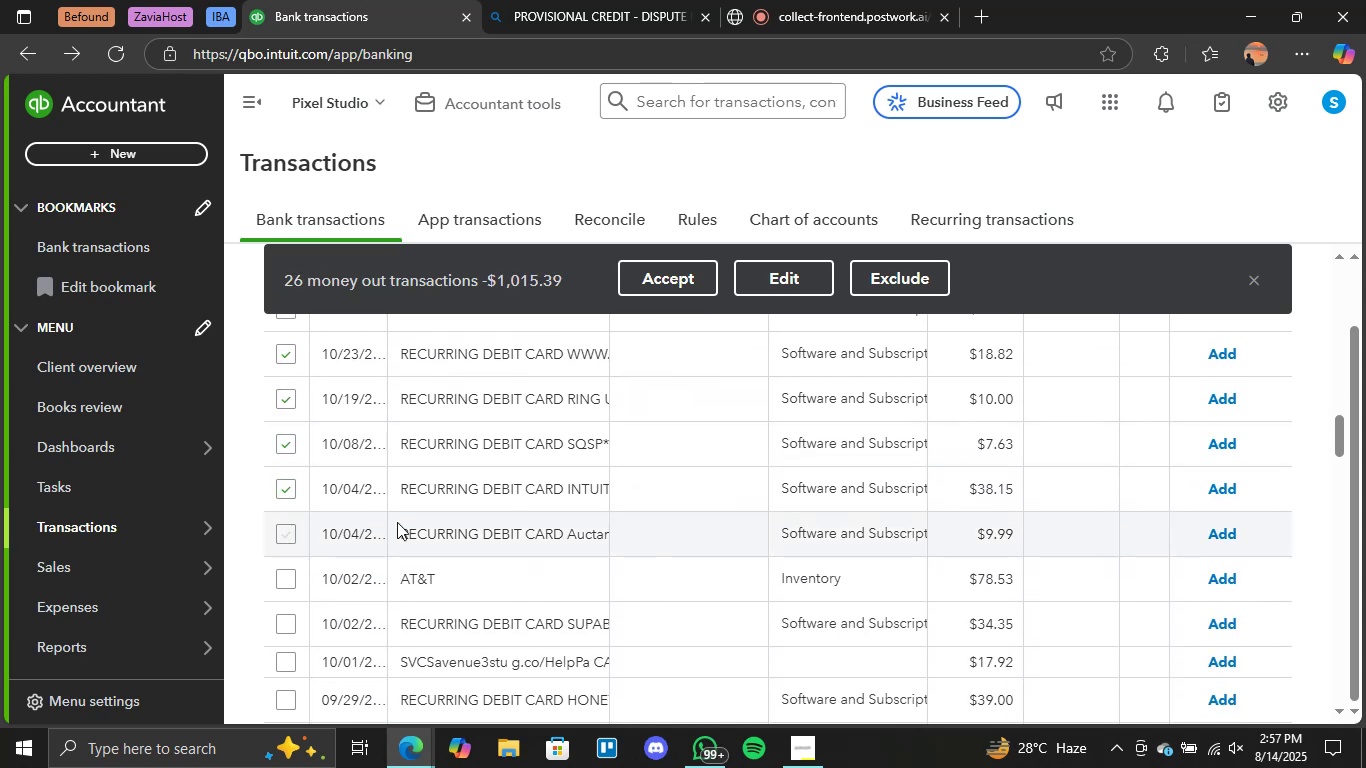 
scroll: coordinate [464, 519], scroll_direction: down, amount: 1.0
 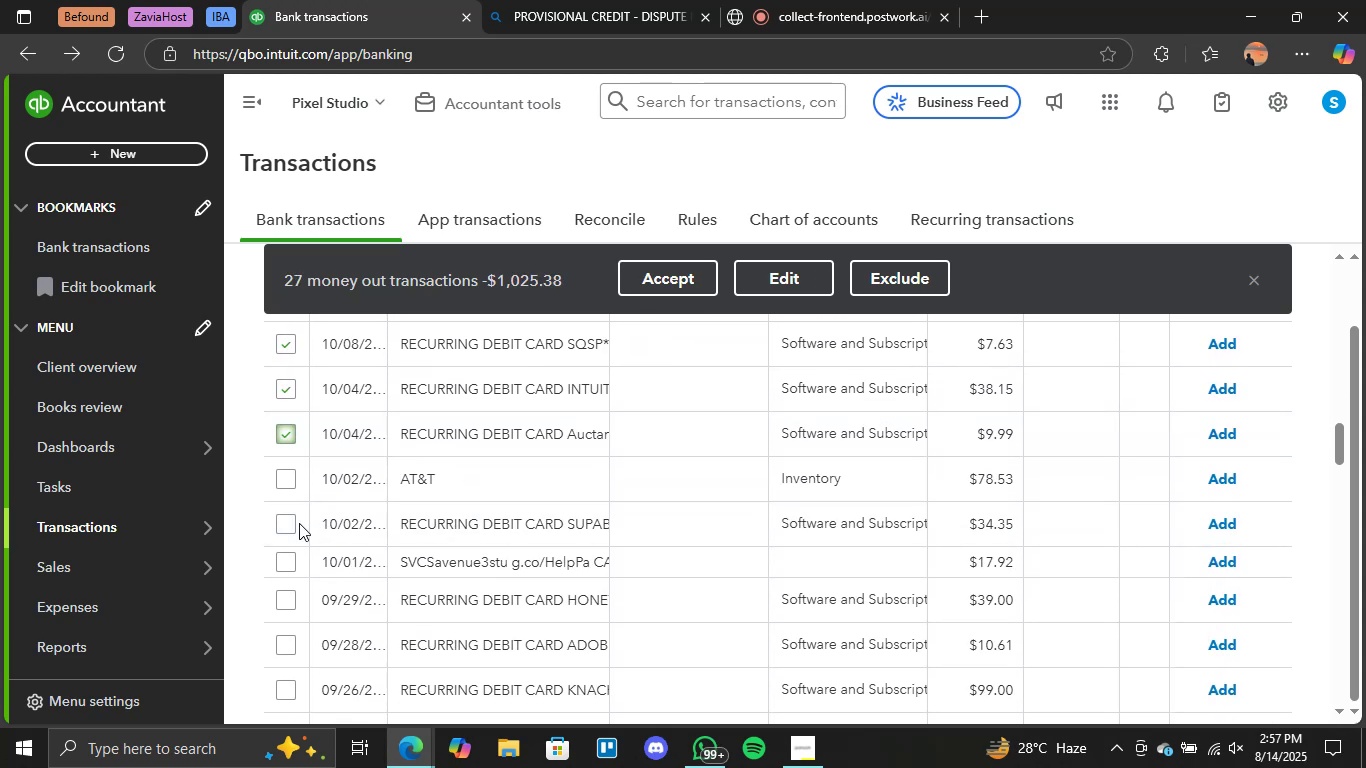 
left_click([289, 525])
 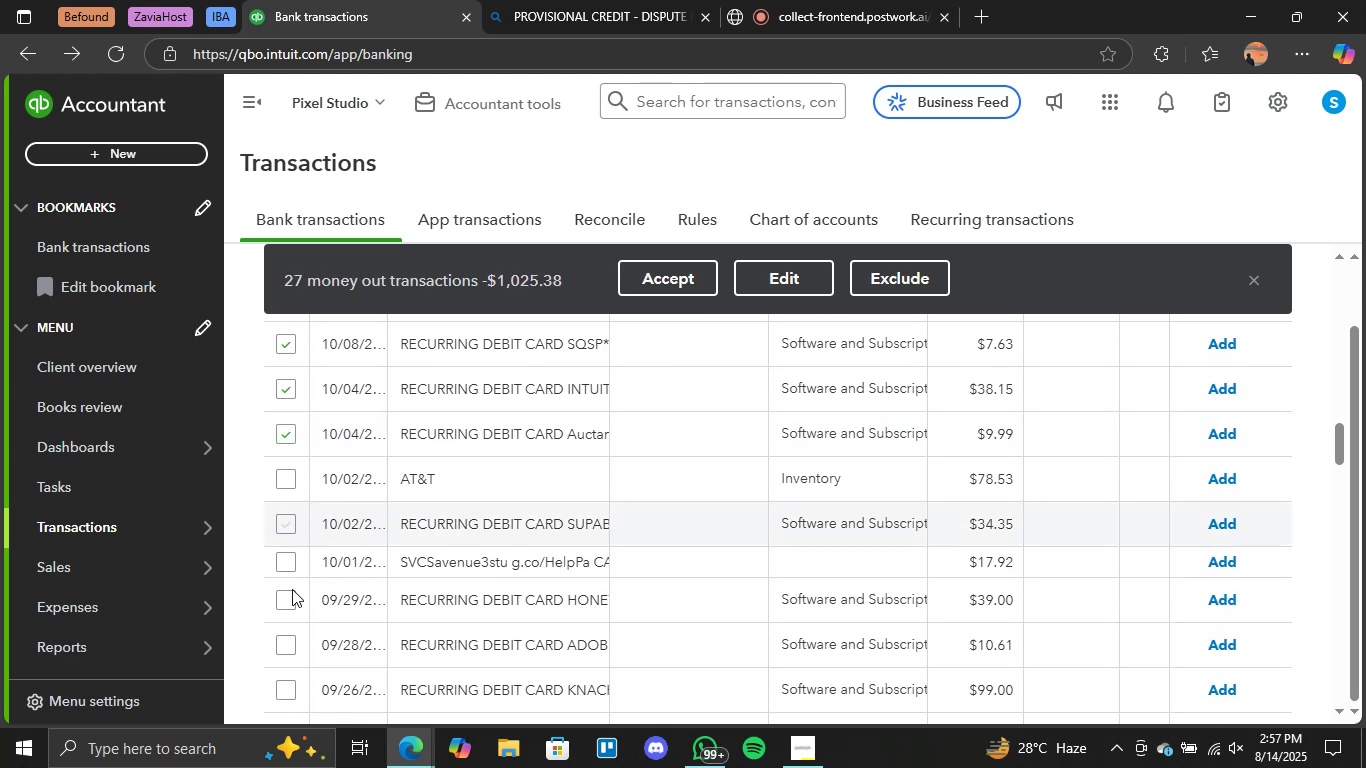 
left_click([289, 596])
 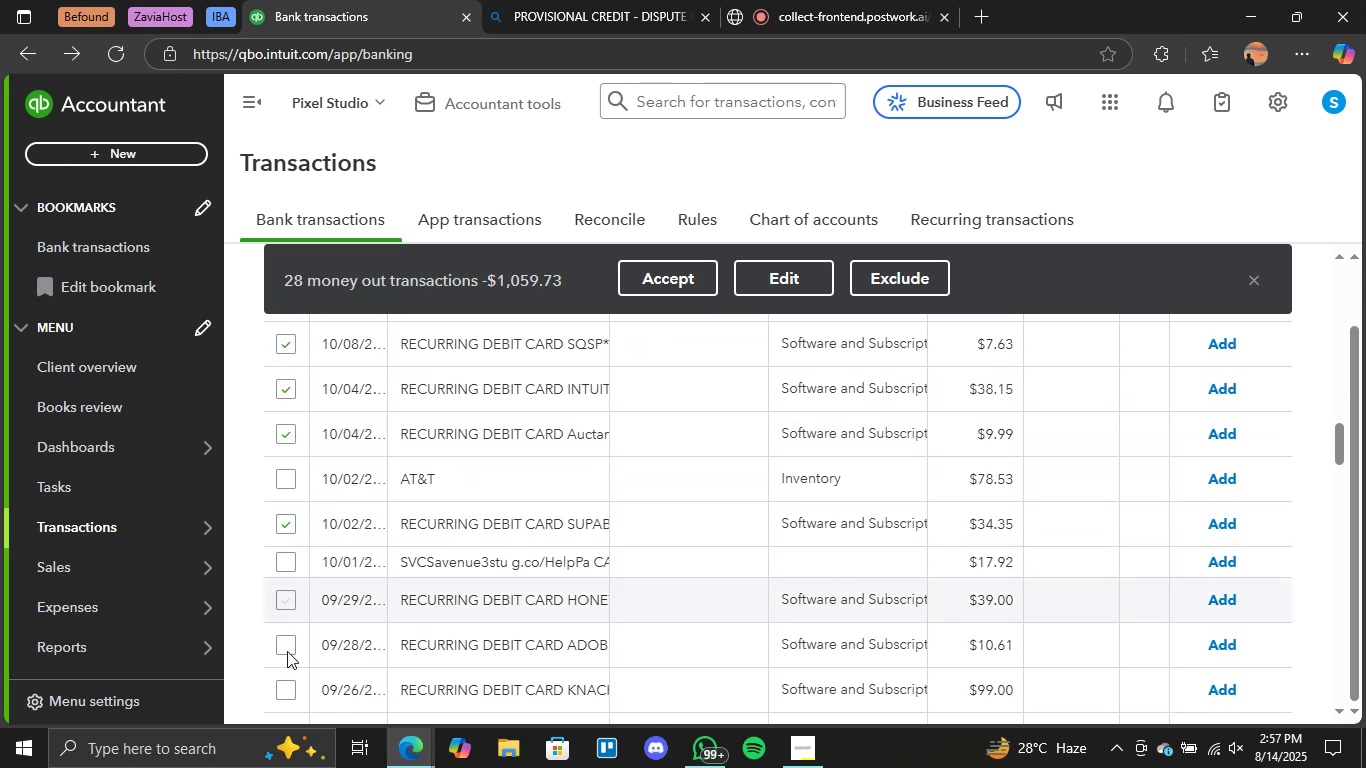 
left_click([287, 648])
 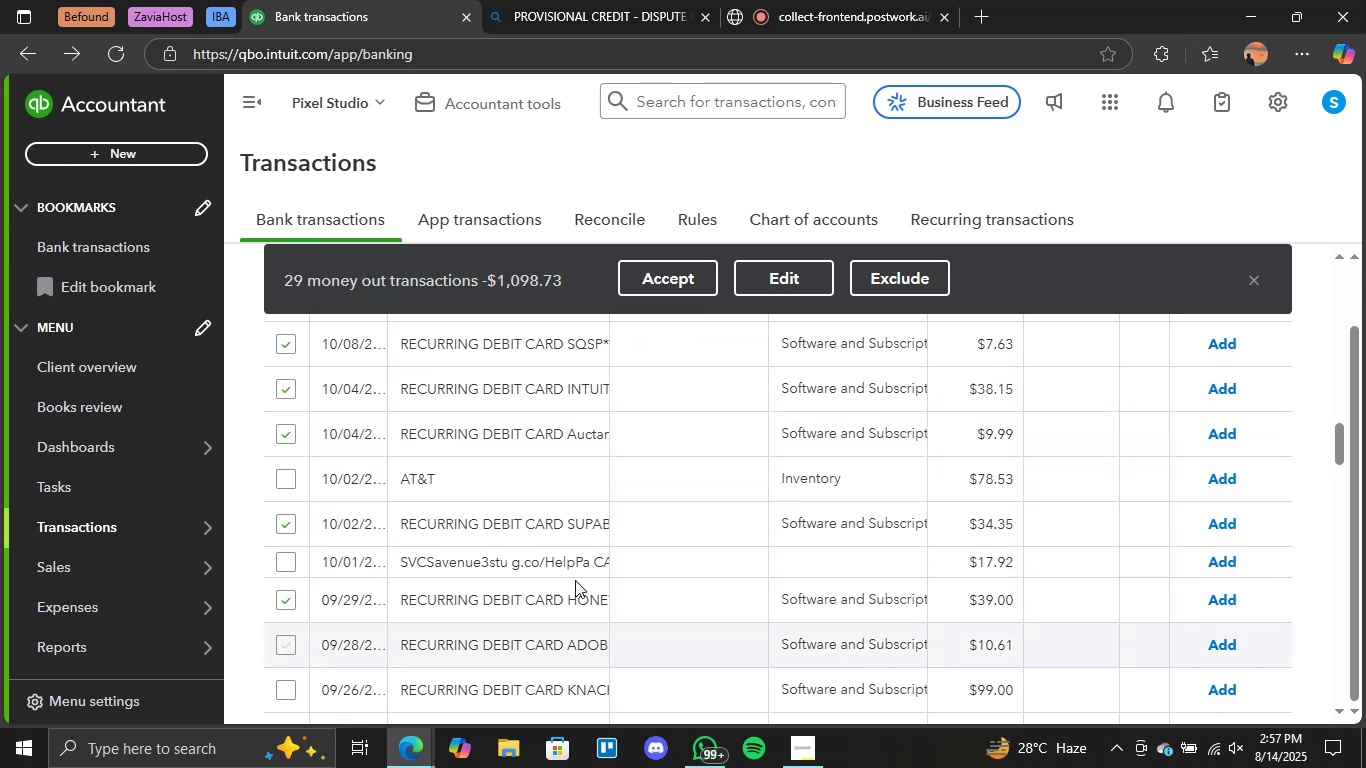 
scroll: coordinate [639, 545], scroll_direction: down, amount: 3.0
 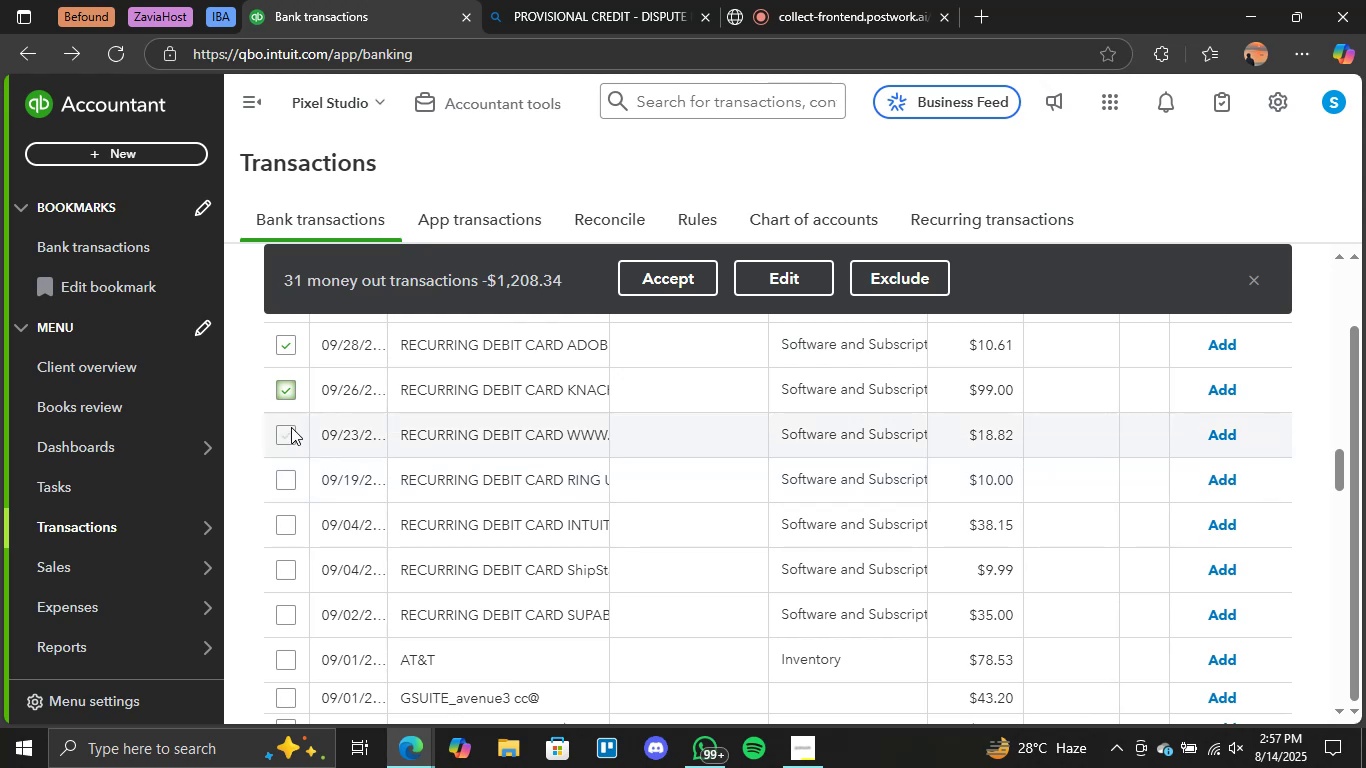 
left_click([287, 436])
 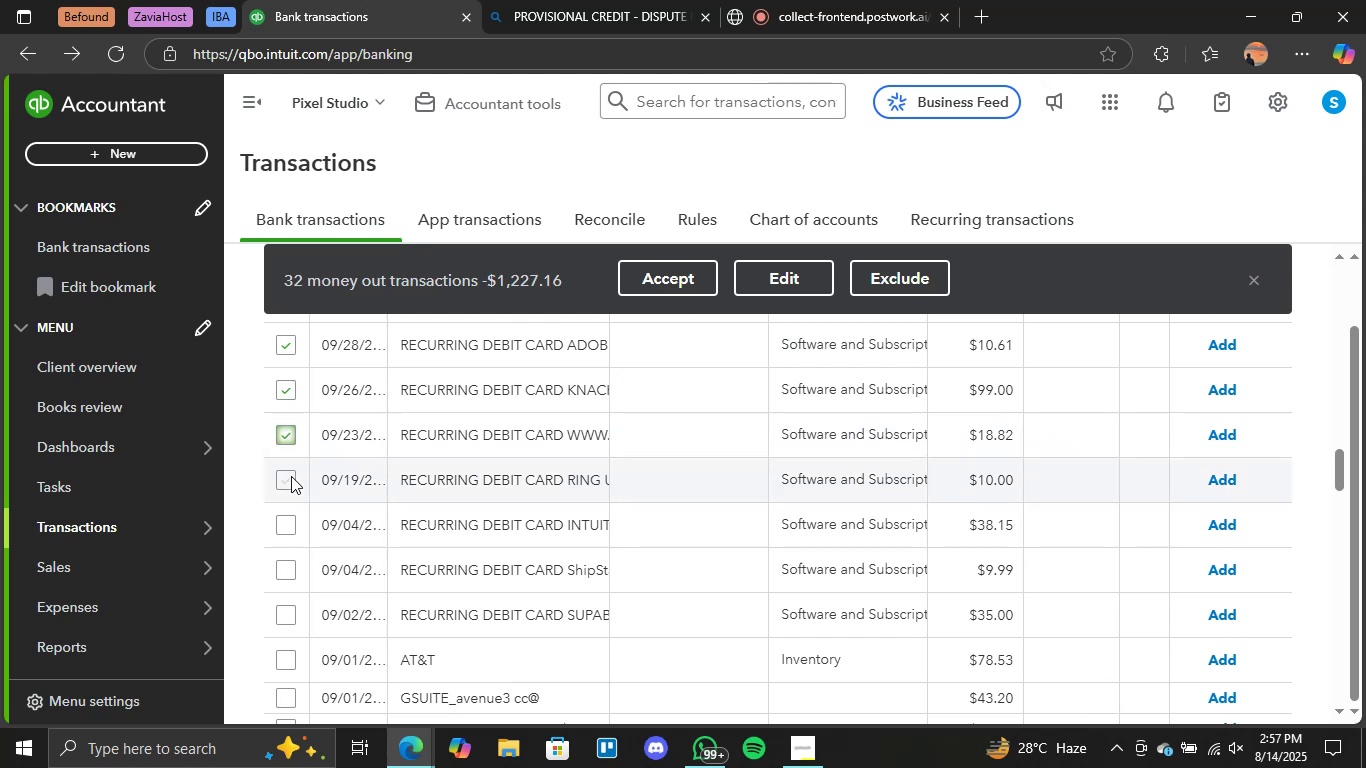 
left_click([290, 476])
 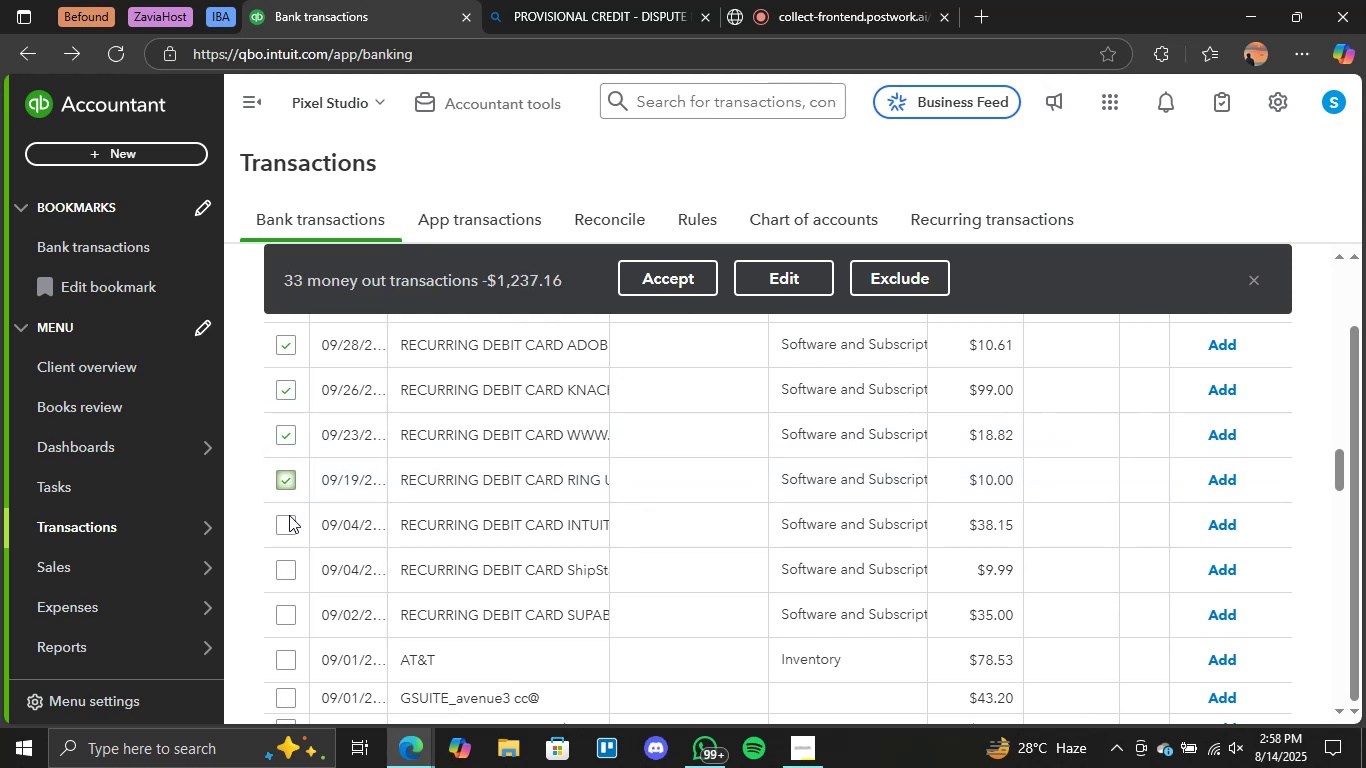 
left_click([288, 523])
 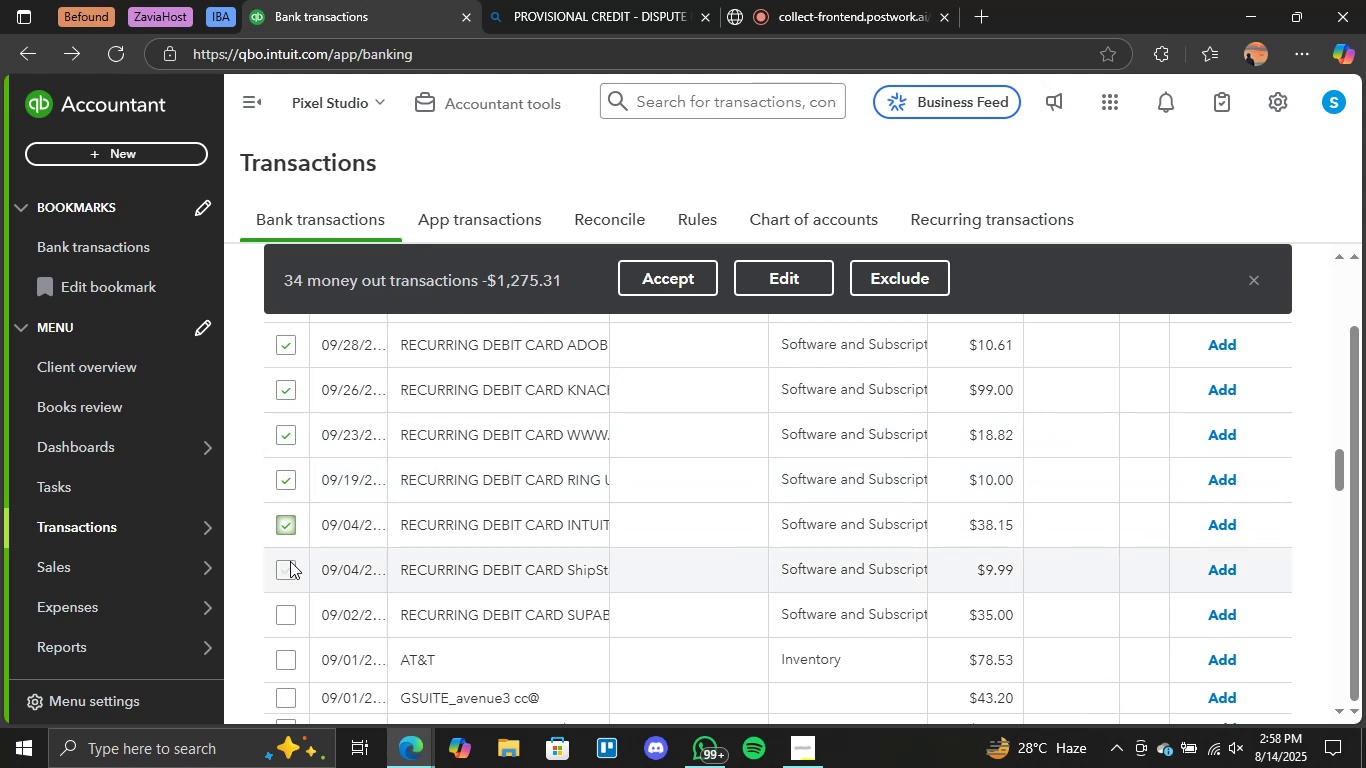 
left_click([291, 572])
 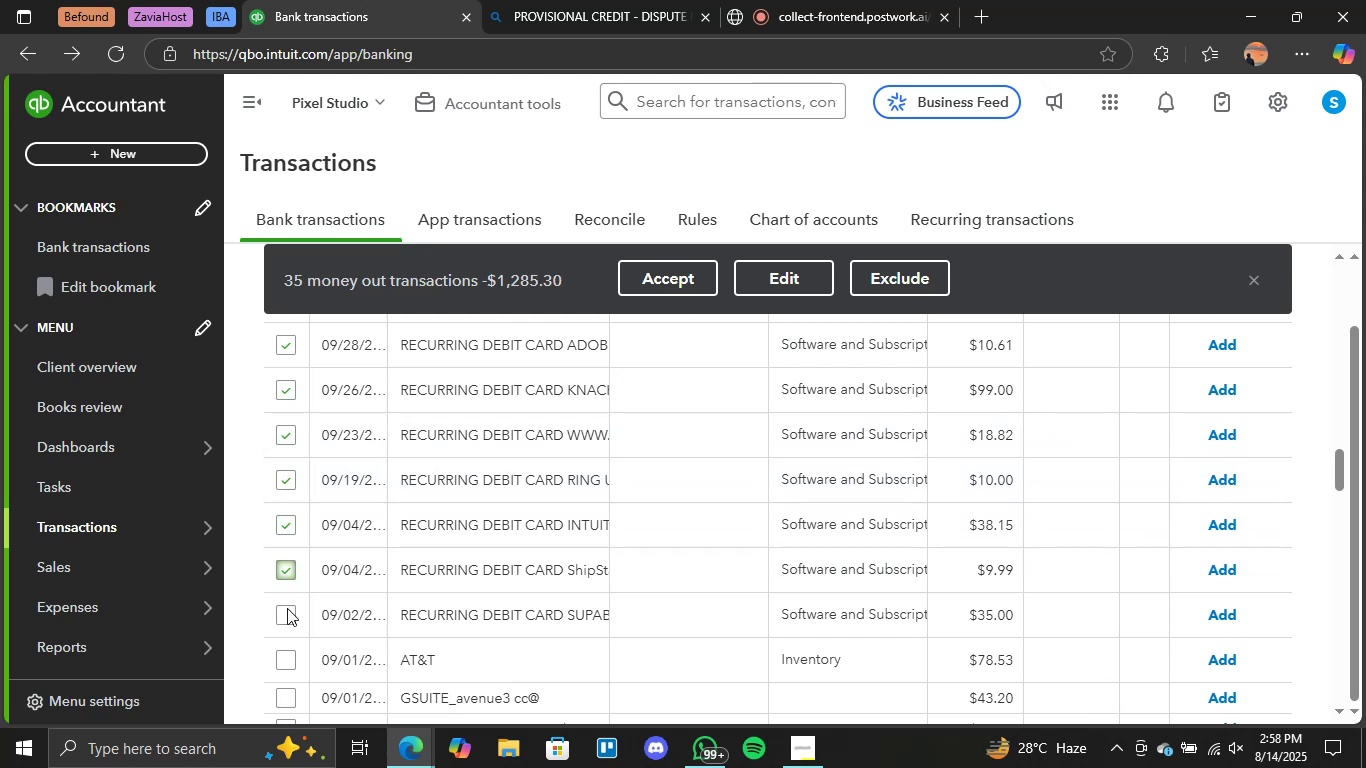 
left_click([287, 618])
 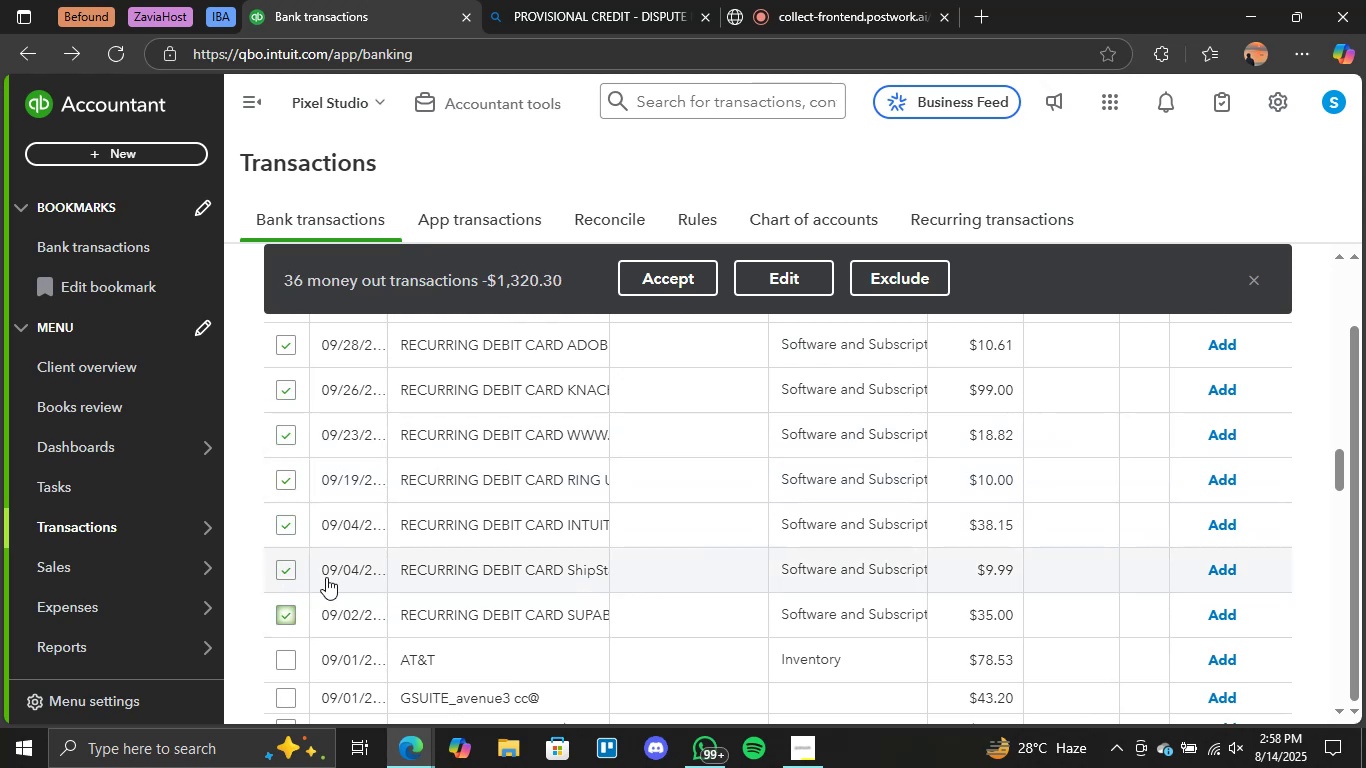 
scroll: coordinate [620, 567], scroll_direction: down, amount: 3.0
 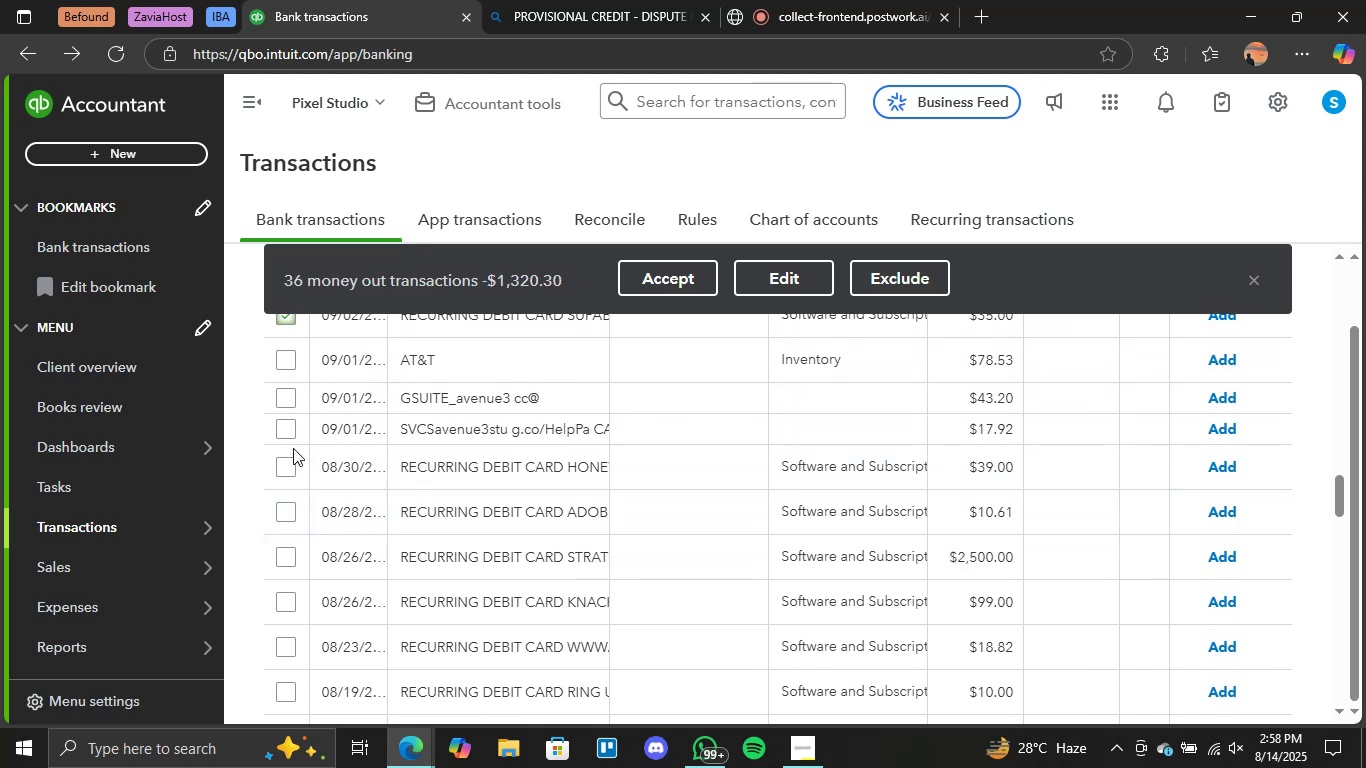 
left_click([284, 467])
 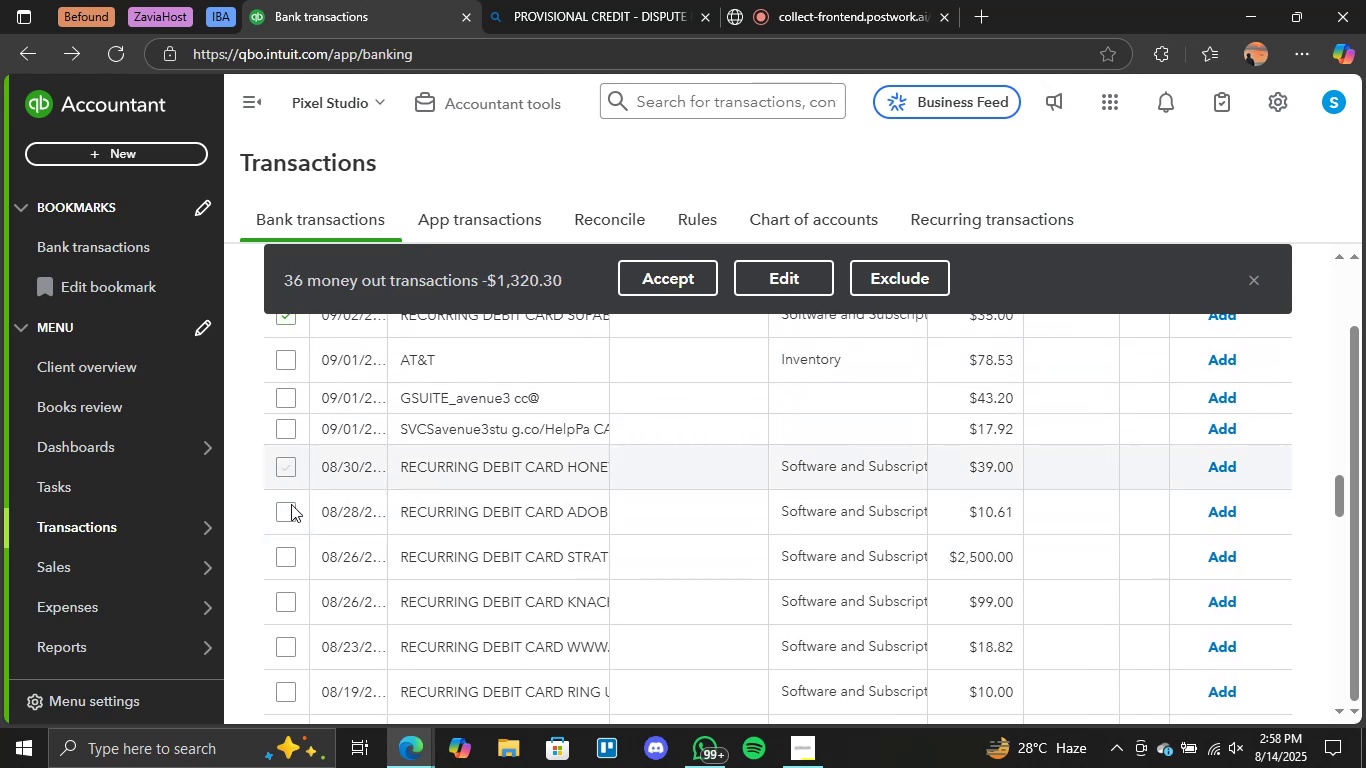 
left_click([288, 512])
 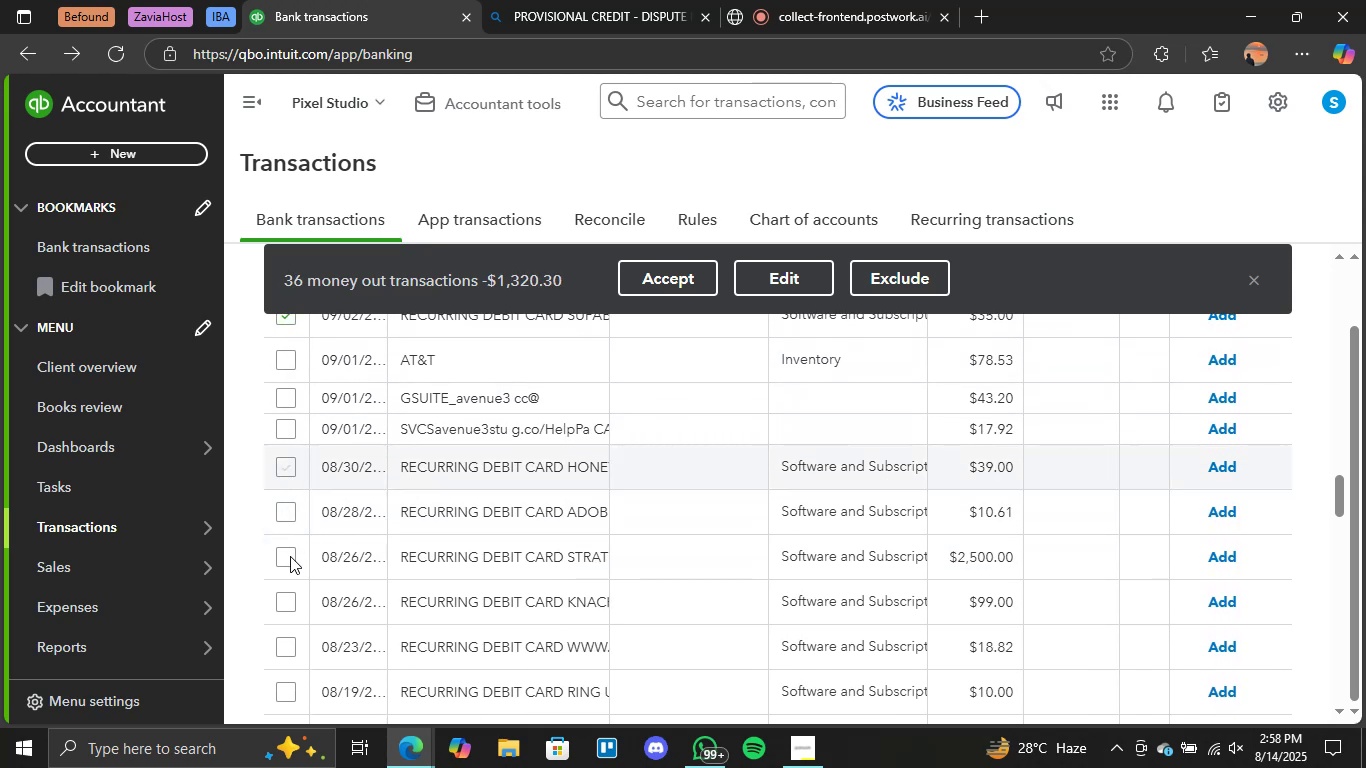 
left_click([289, 556])
 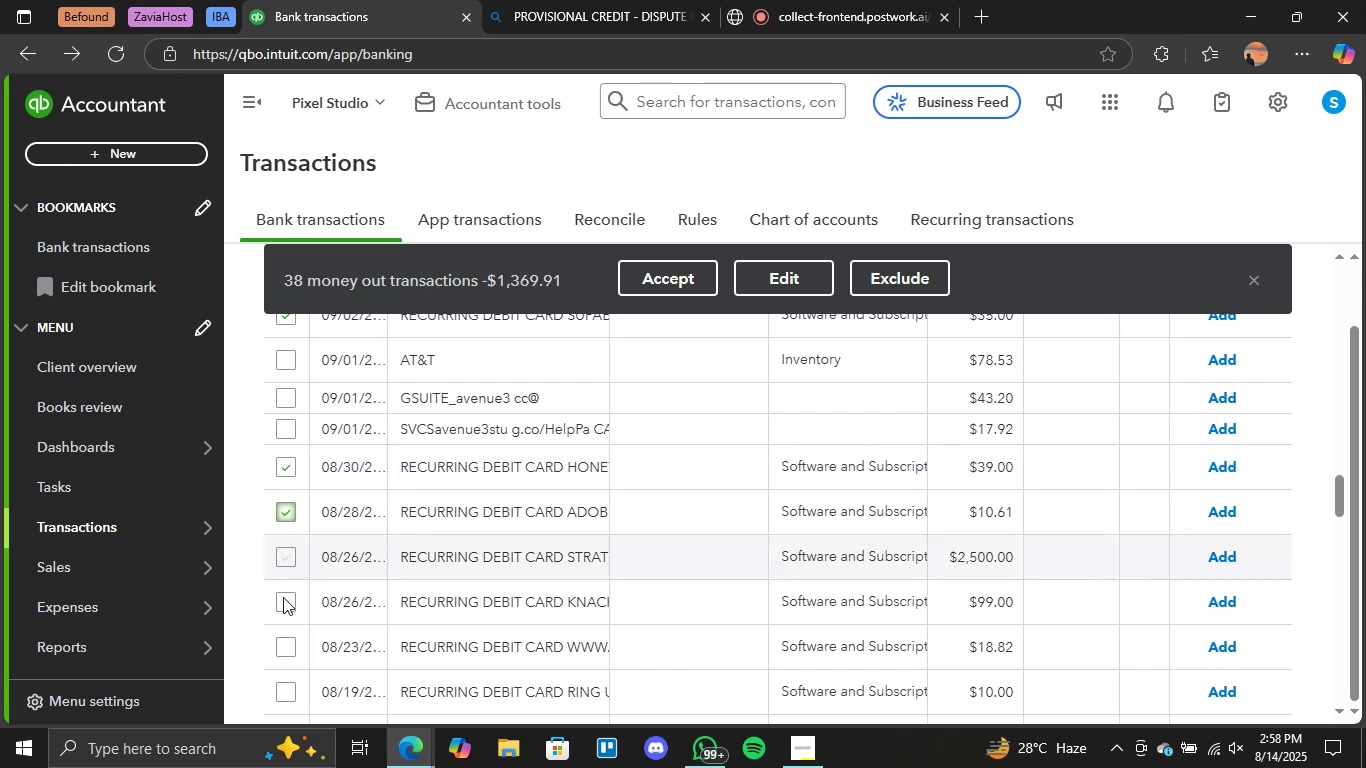 
left_click([283, 597])
 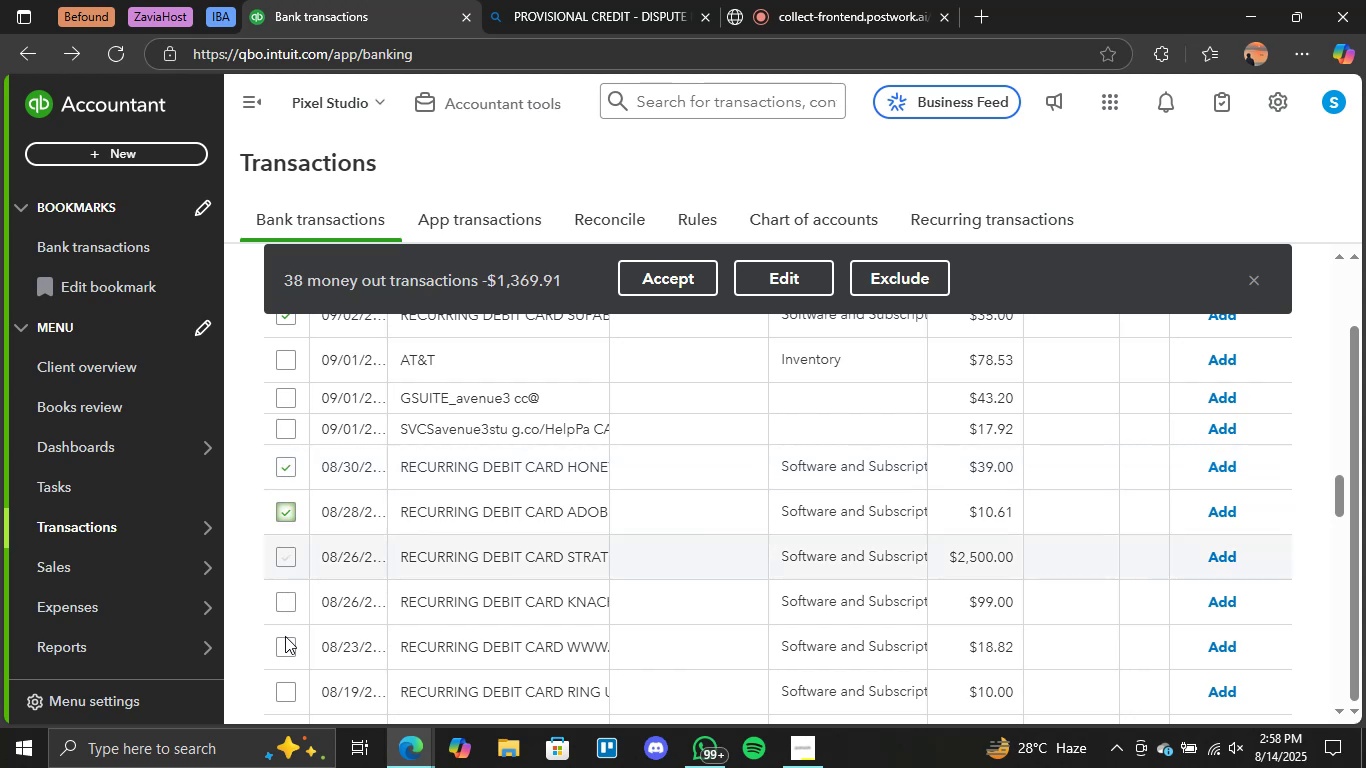 
left_click([285, 639])
 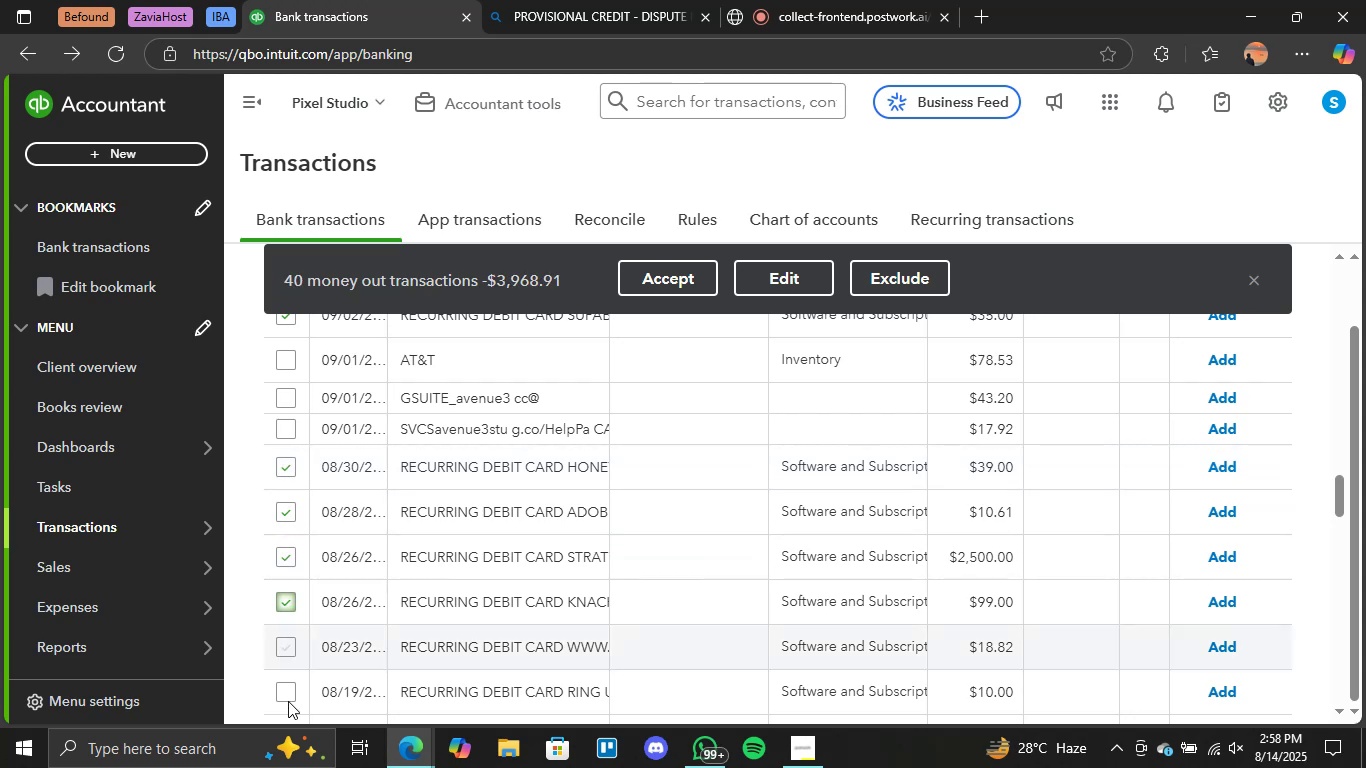 
left_click([288, 694])
 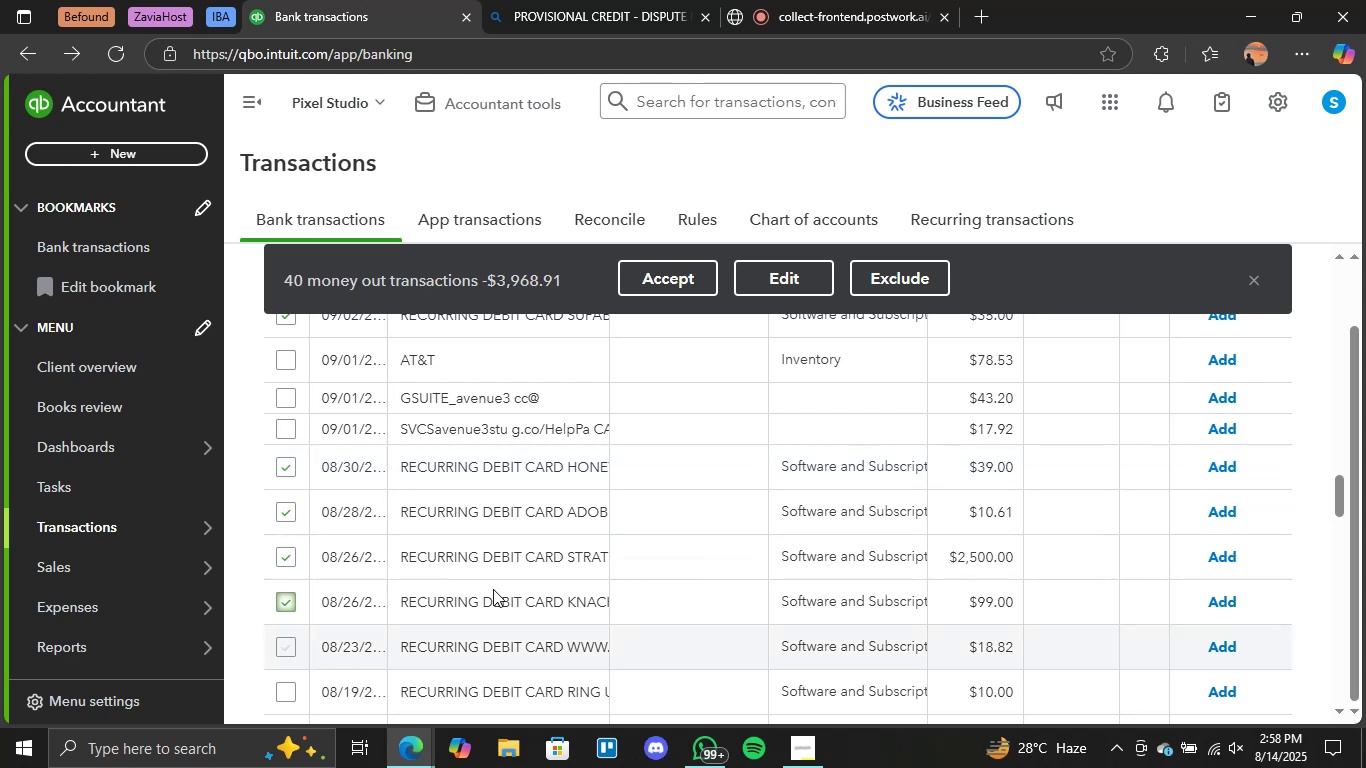 
scroll: coordinate [493, 589], scroll_direction: down, amount: 2.0
 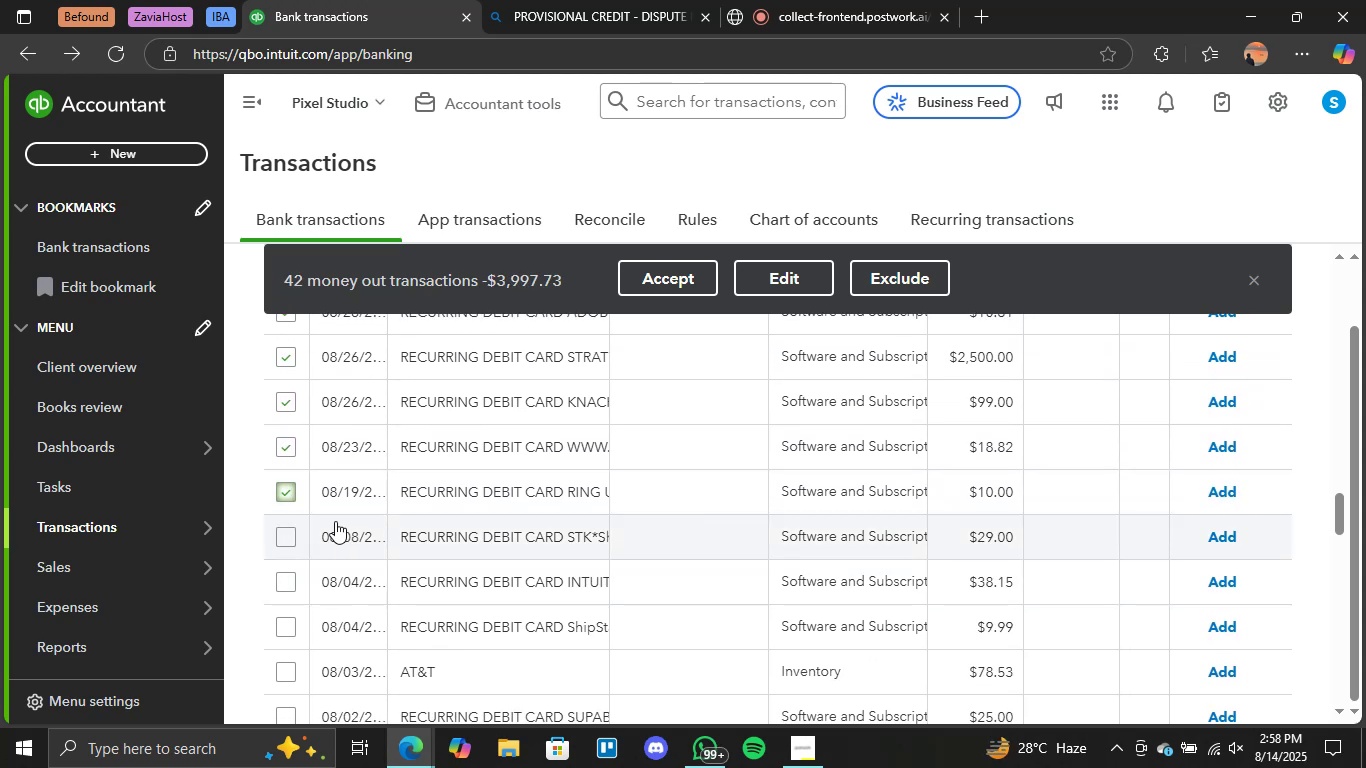 
left_click([290, 538])
 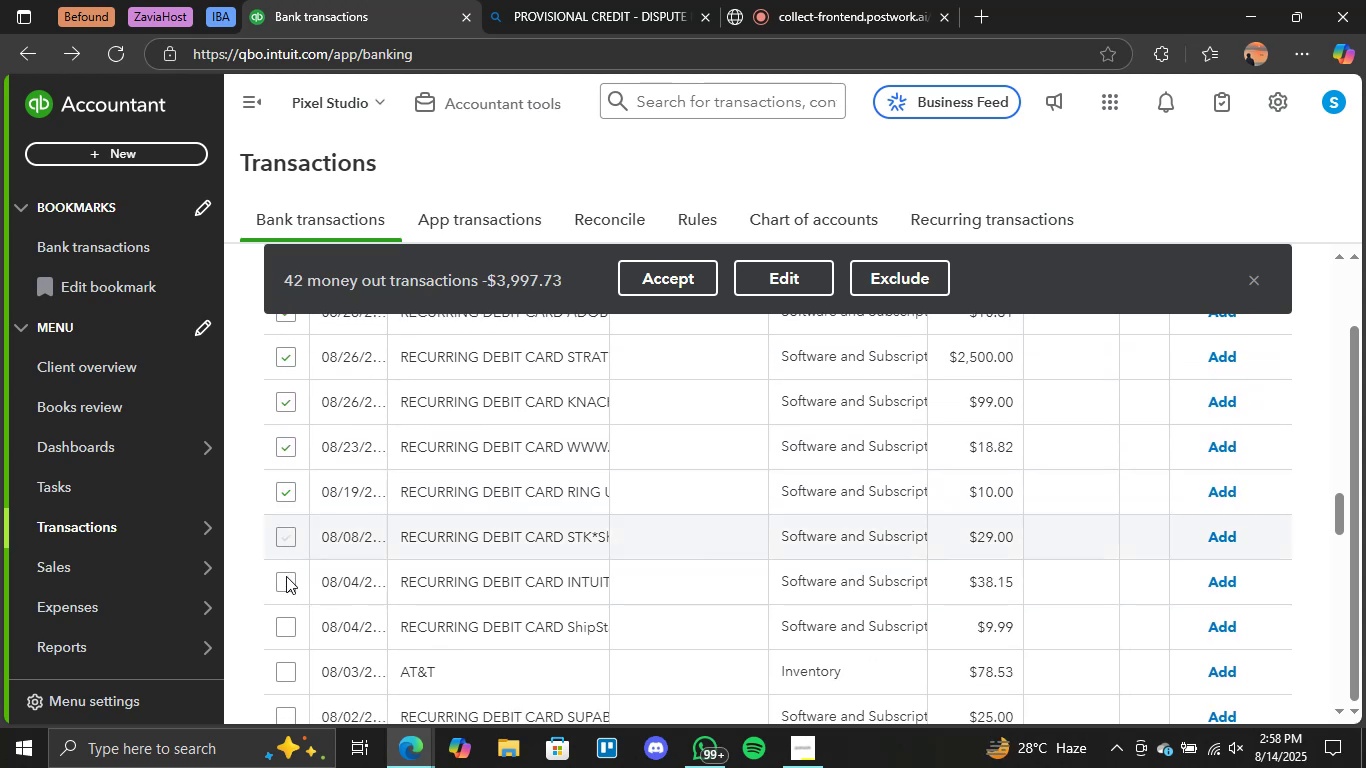 
left_click([286, 577])
 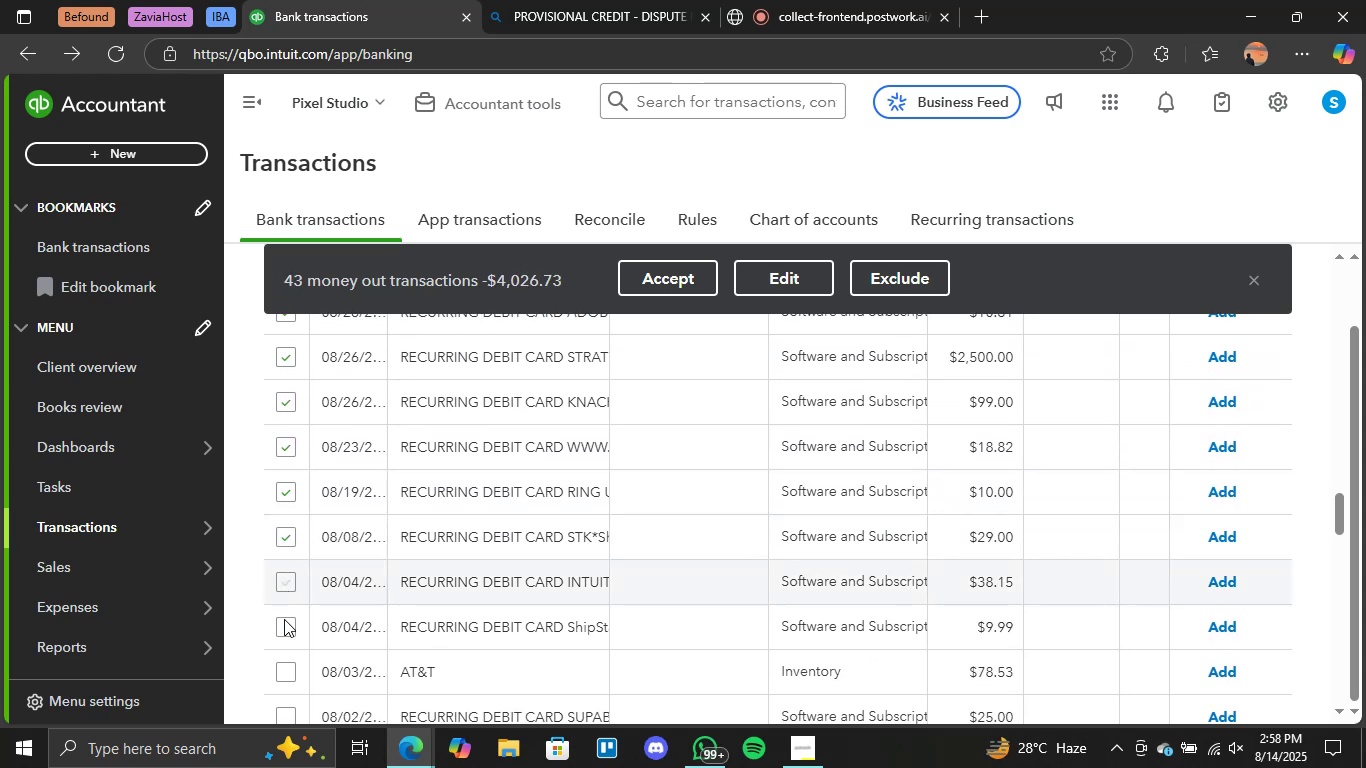 
left_click([286, 624])
 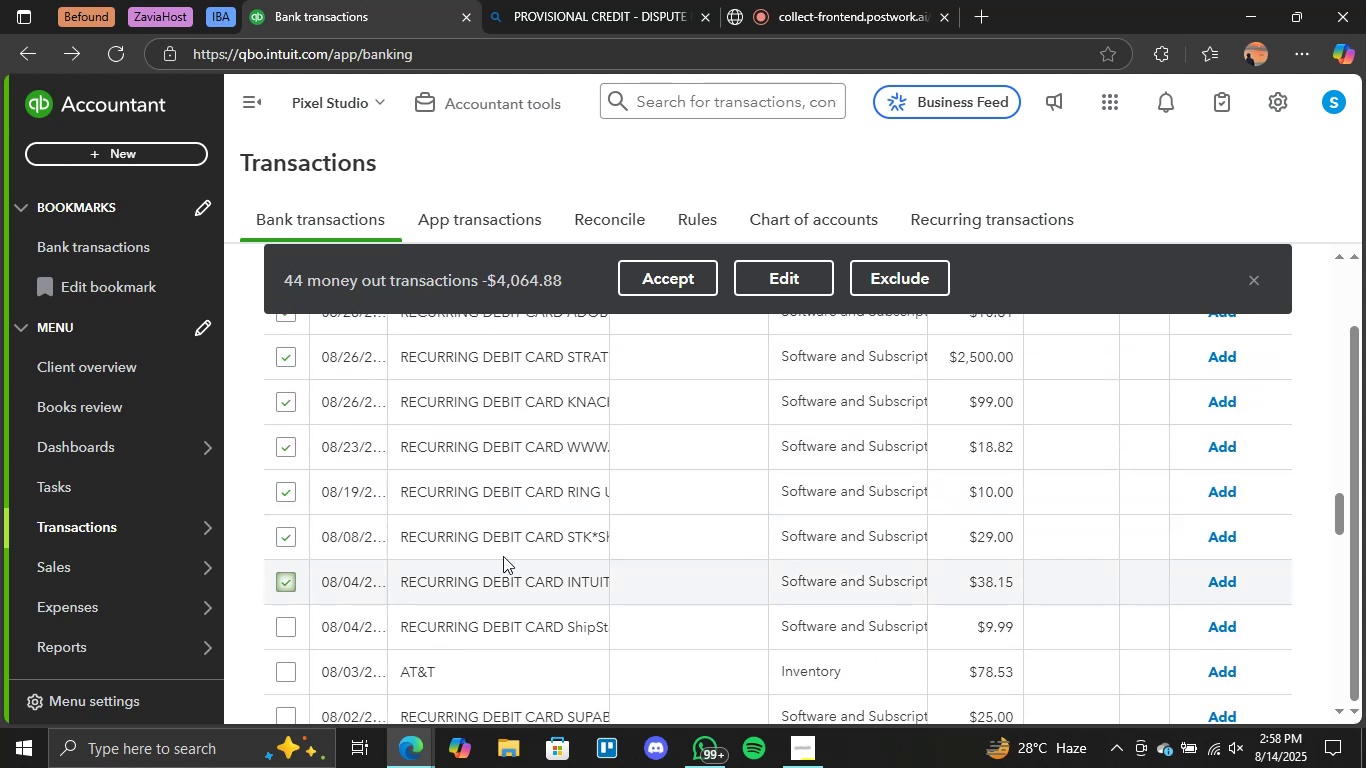 
scroll: coordinate [543, 552], scroll_direction: down, amount: 3.0
 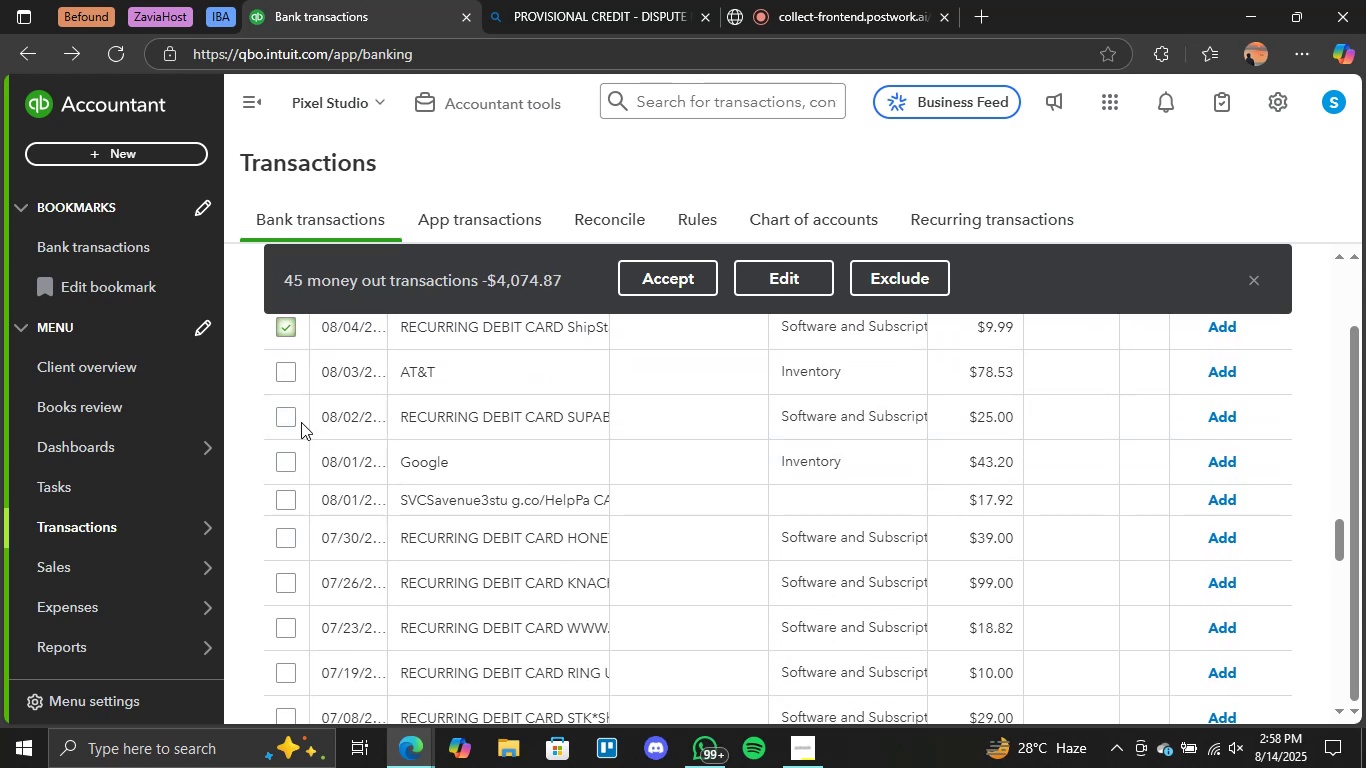 
left_click([291, 419])
 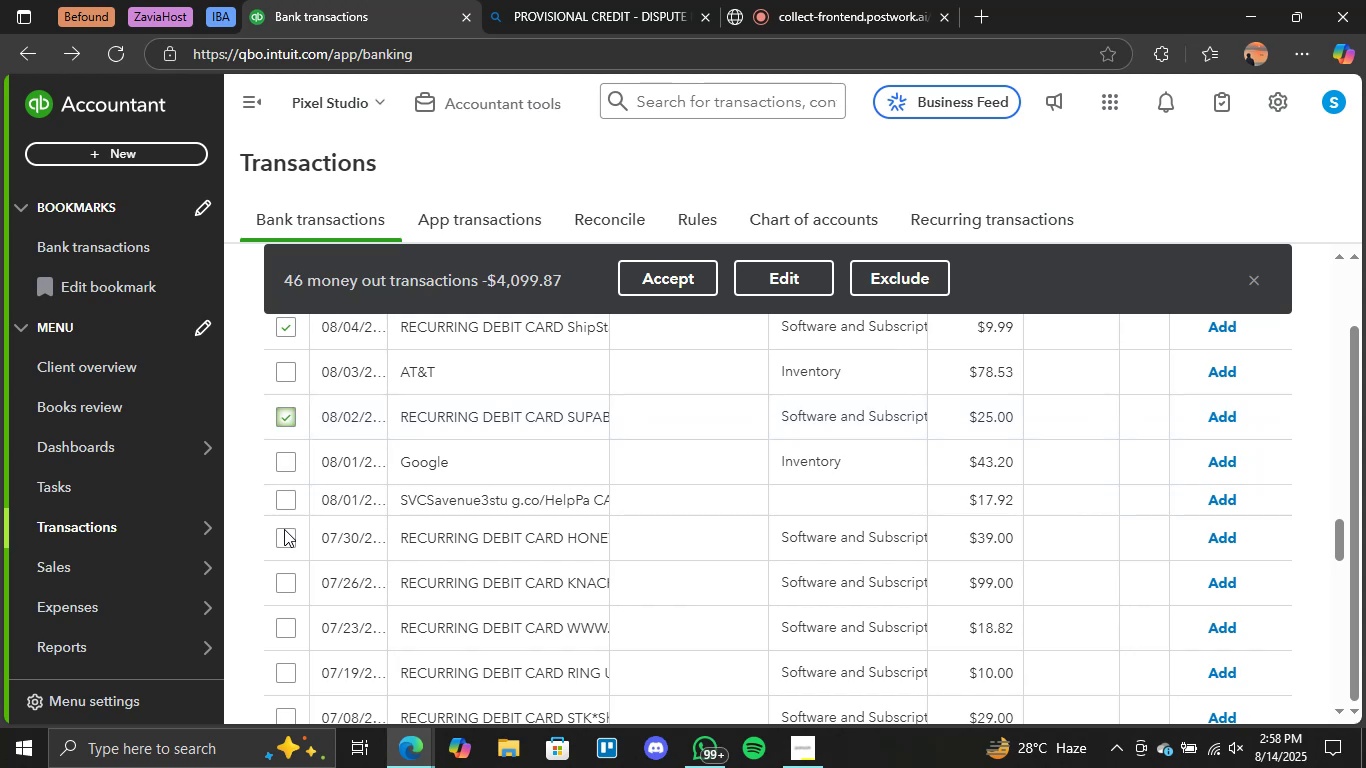 
left_click([284, 531])
 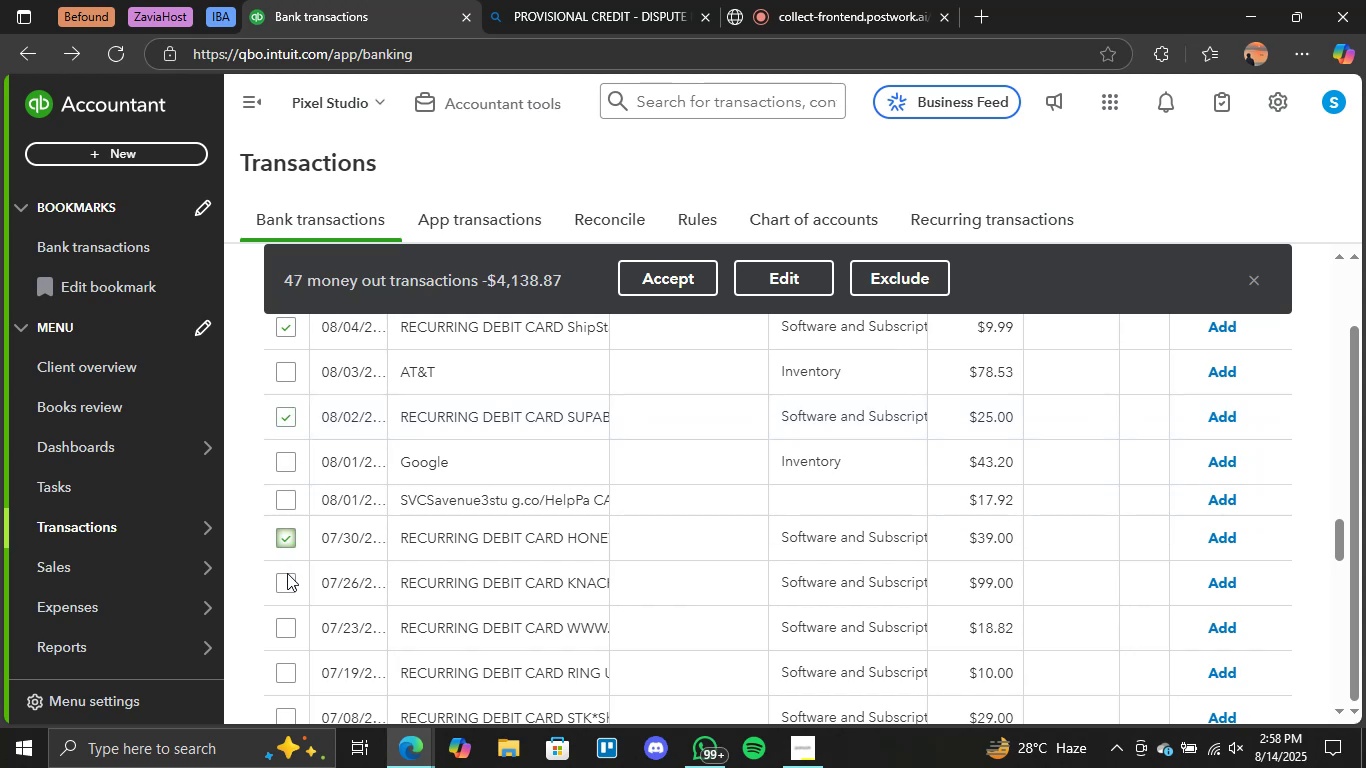 
left_click([287, 579])
 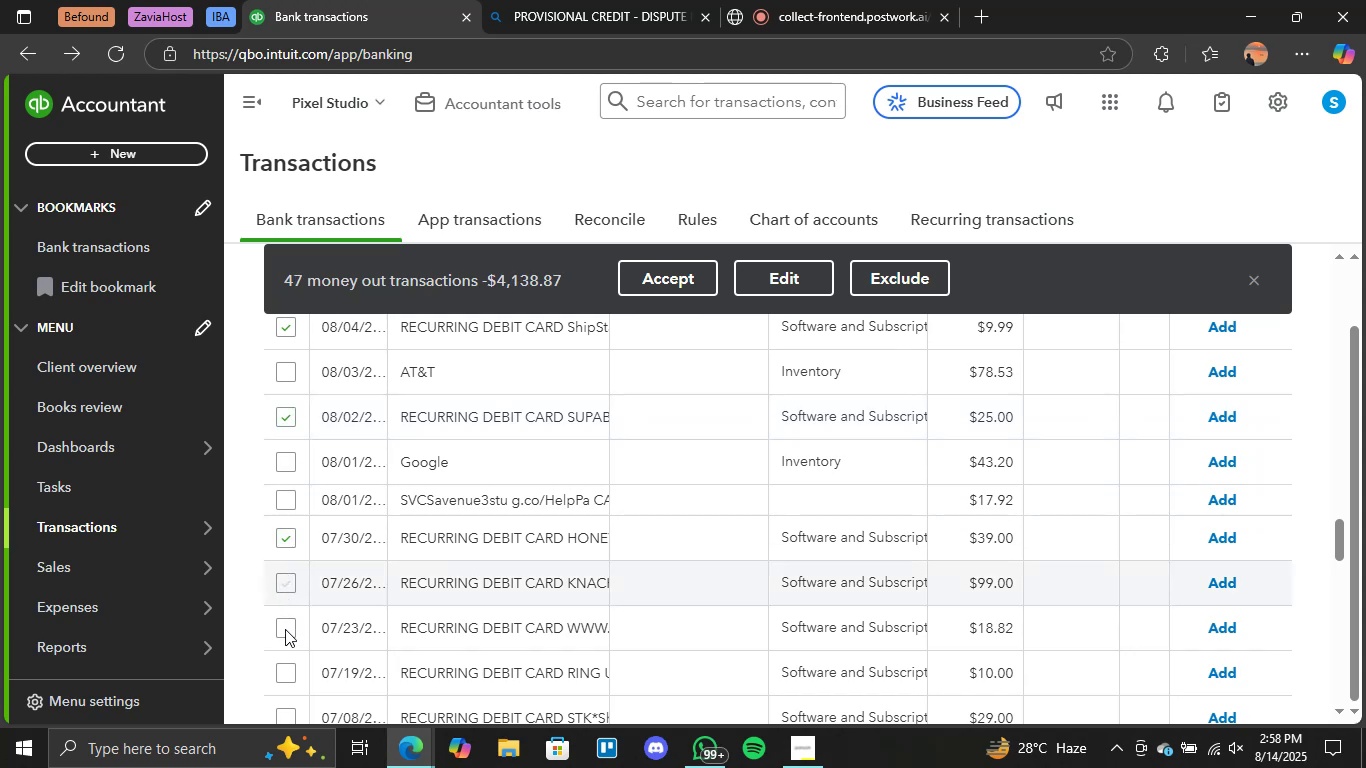 
left_click([285, 629])
 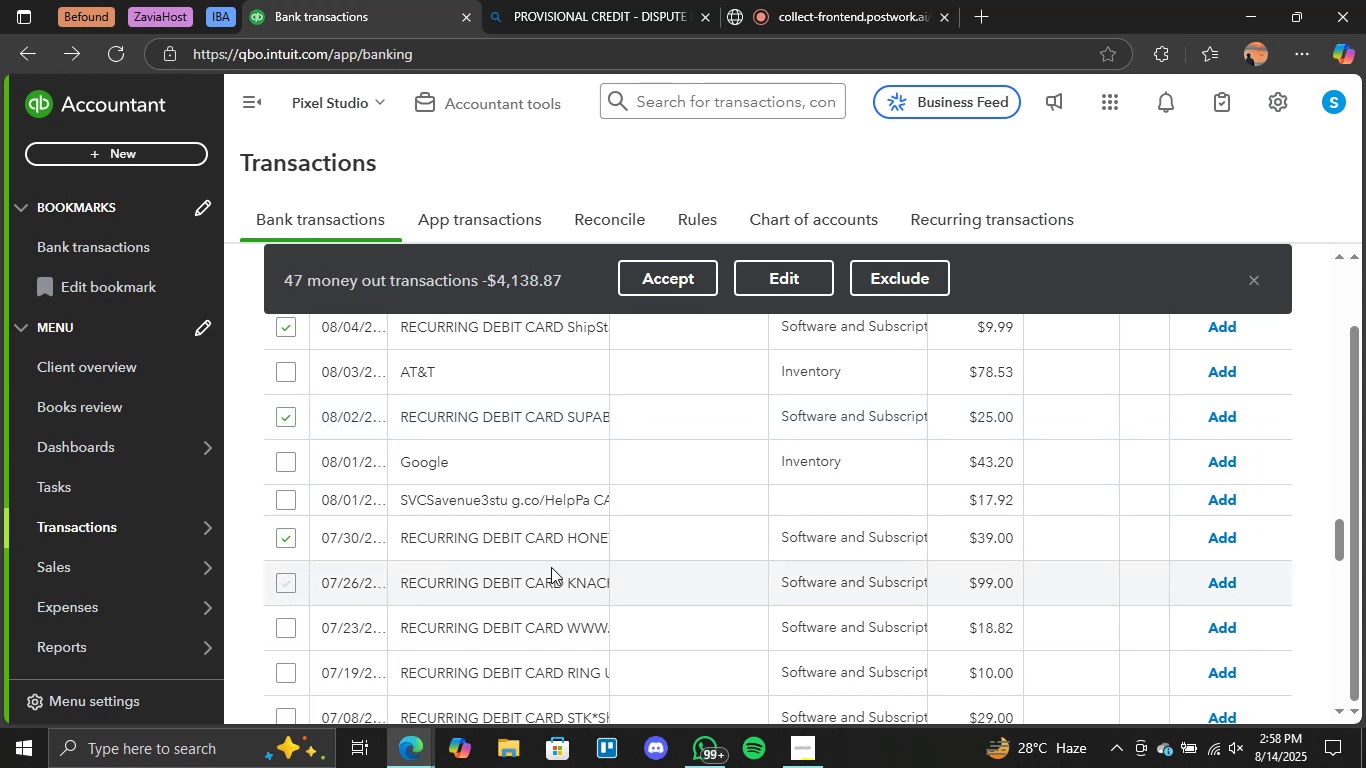 
scroll: coordinate [562, 566], scroll_direction: down, amount: 2.0
 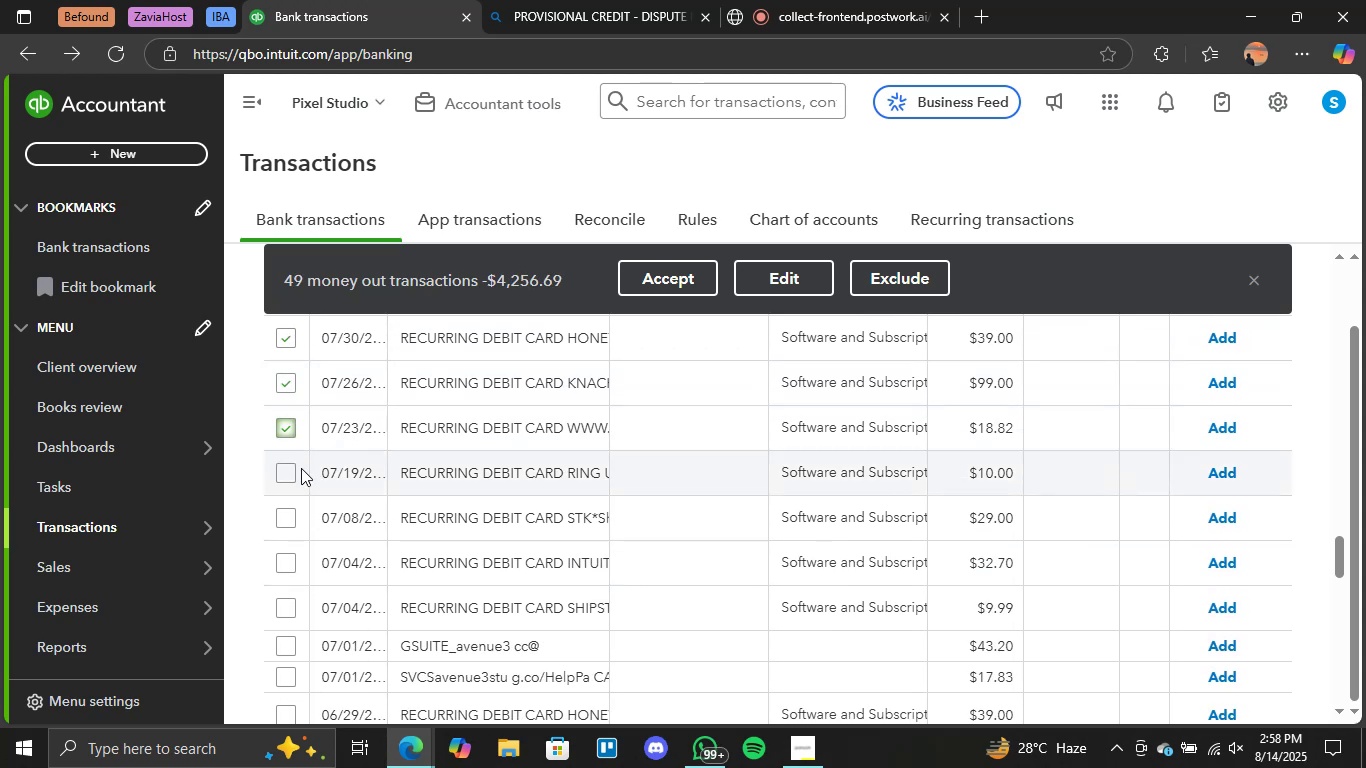 
left_click([280, 472])
 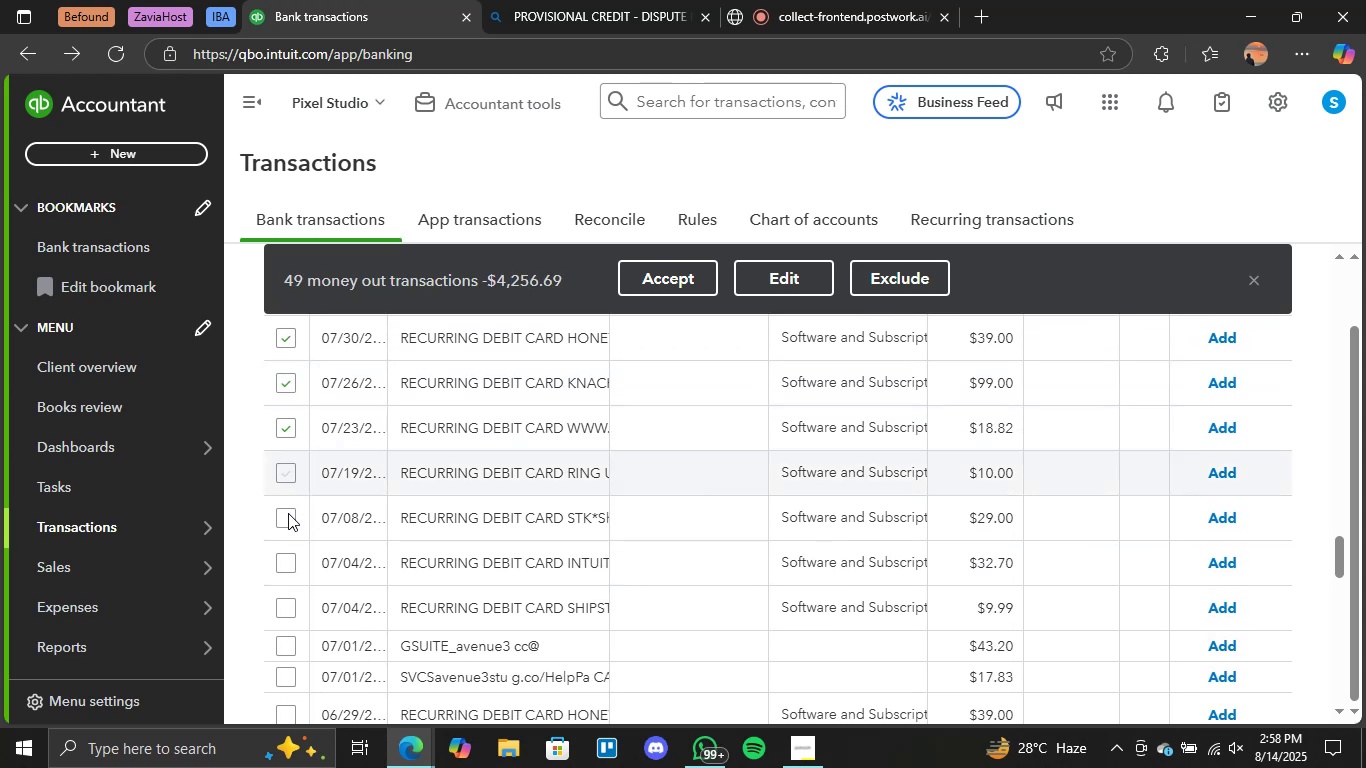 
double_click([288, 514])
 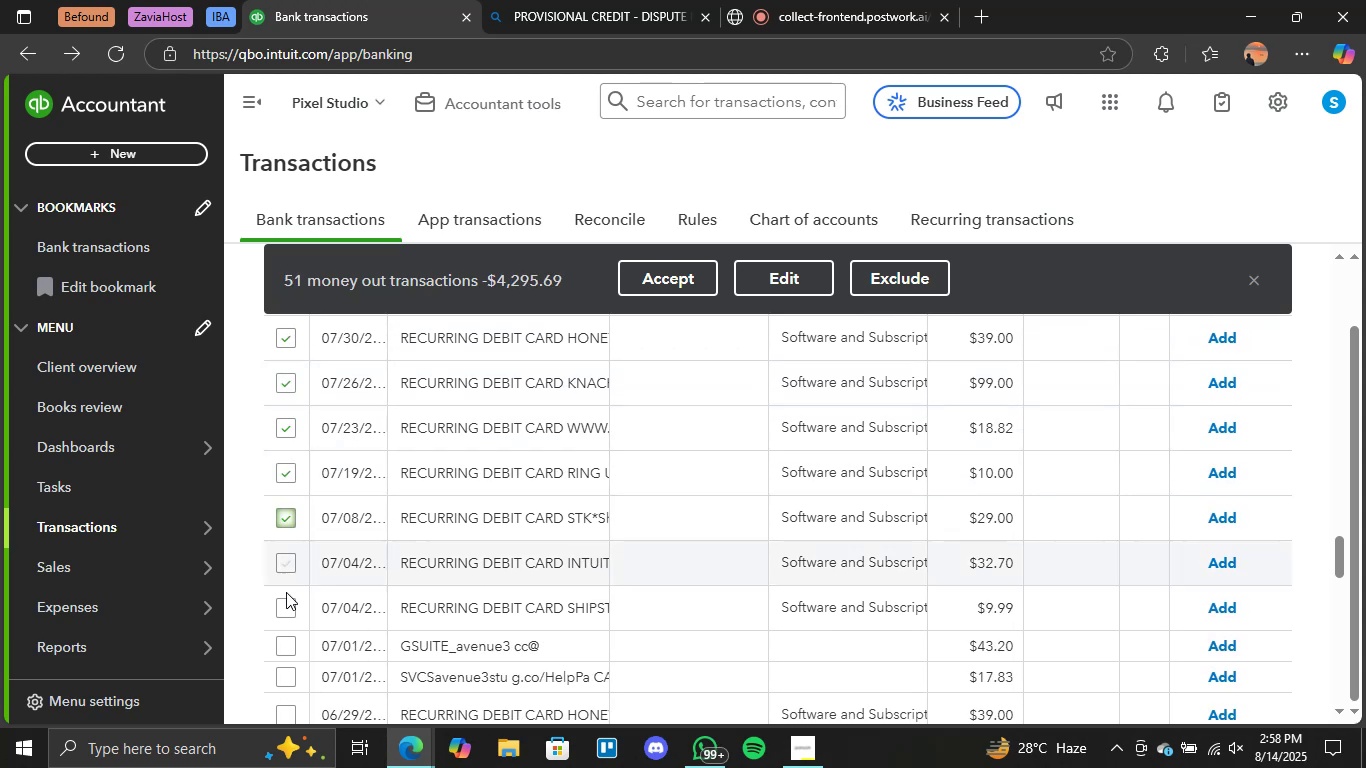 
left_click([285, 605])
 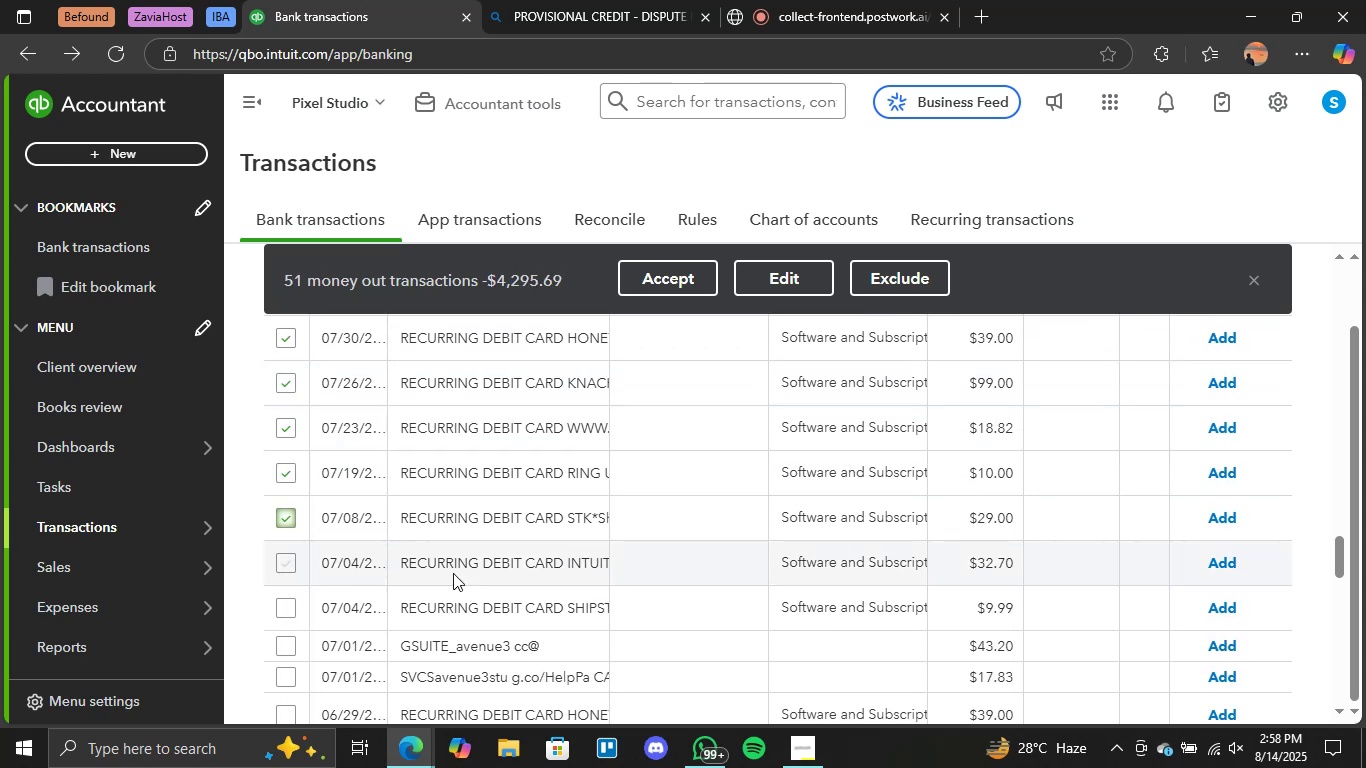 
scroll: coordinate [367, 542], scroll_direction: down, amount: 3.0
 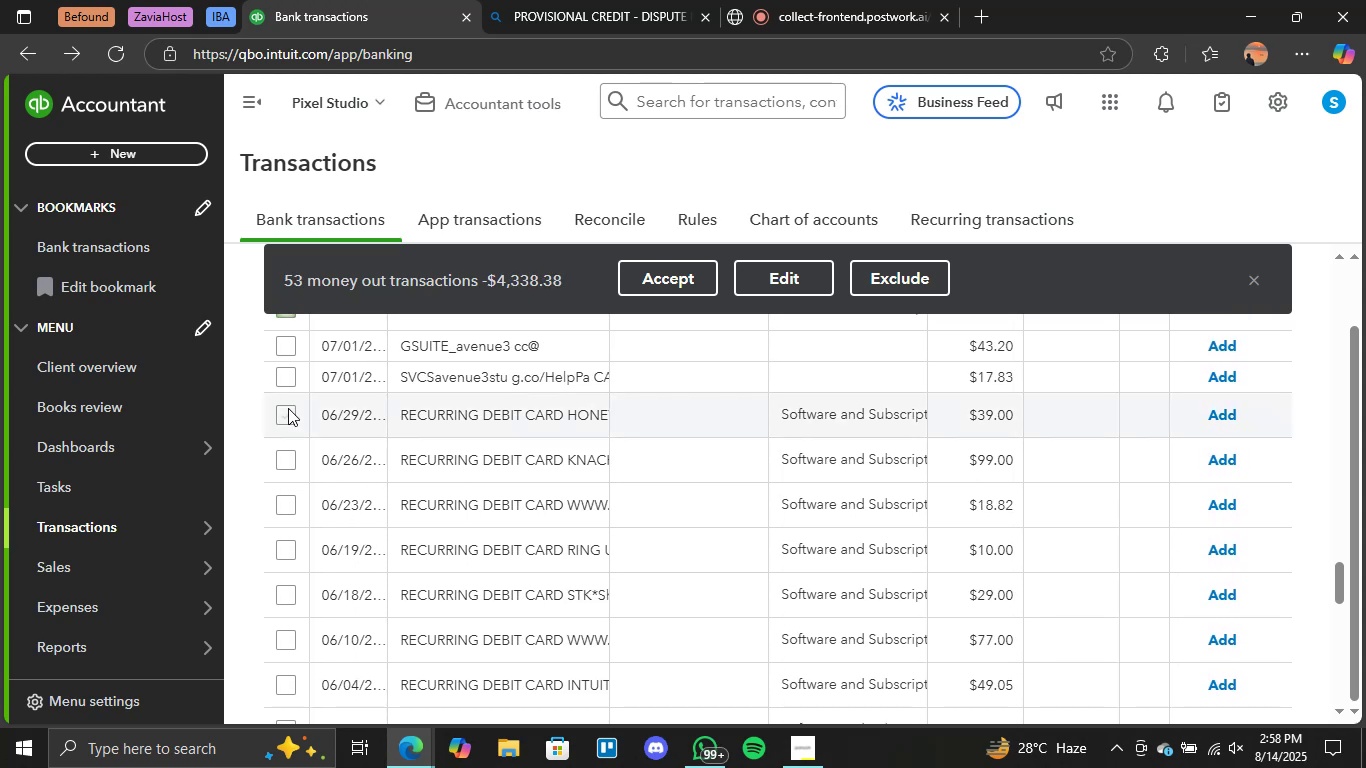 
left_click([288, 414])
 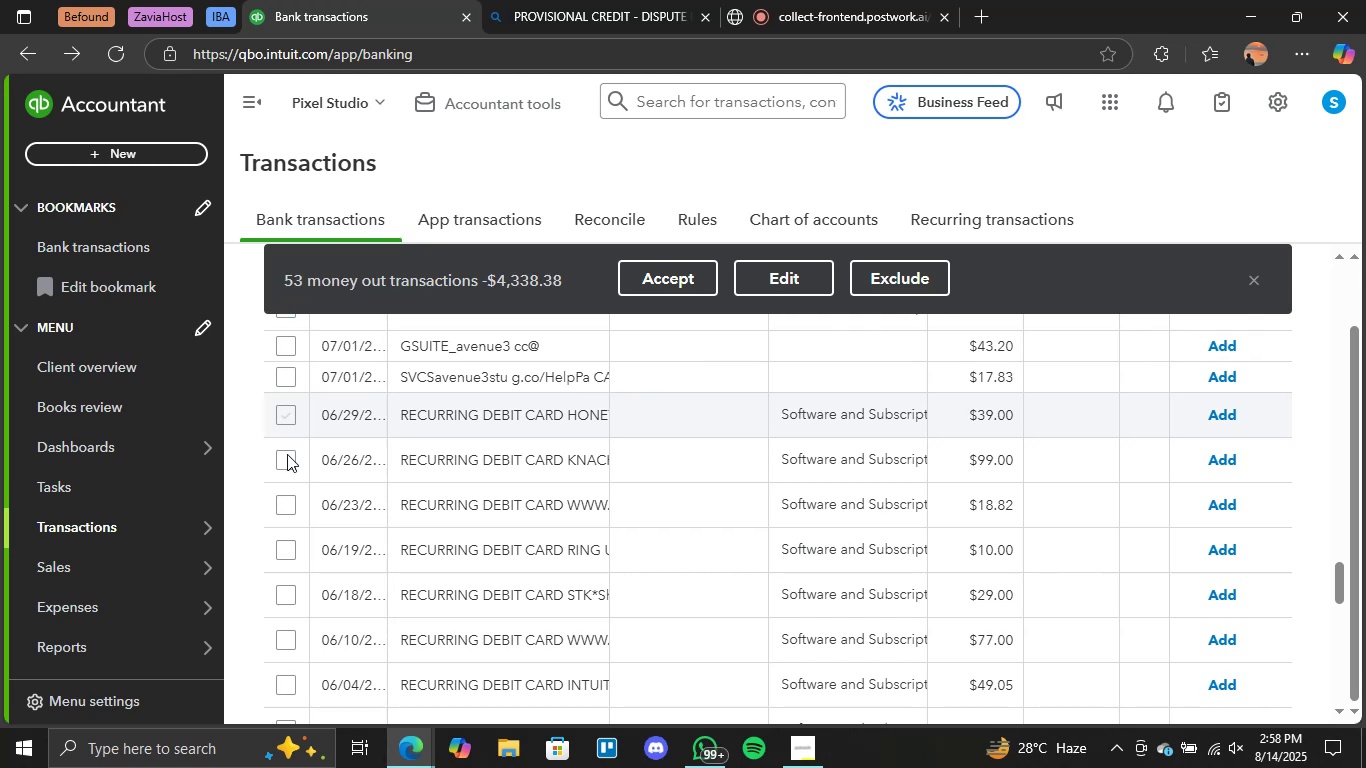 
left_click([287, 461])
 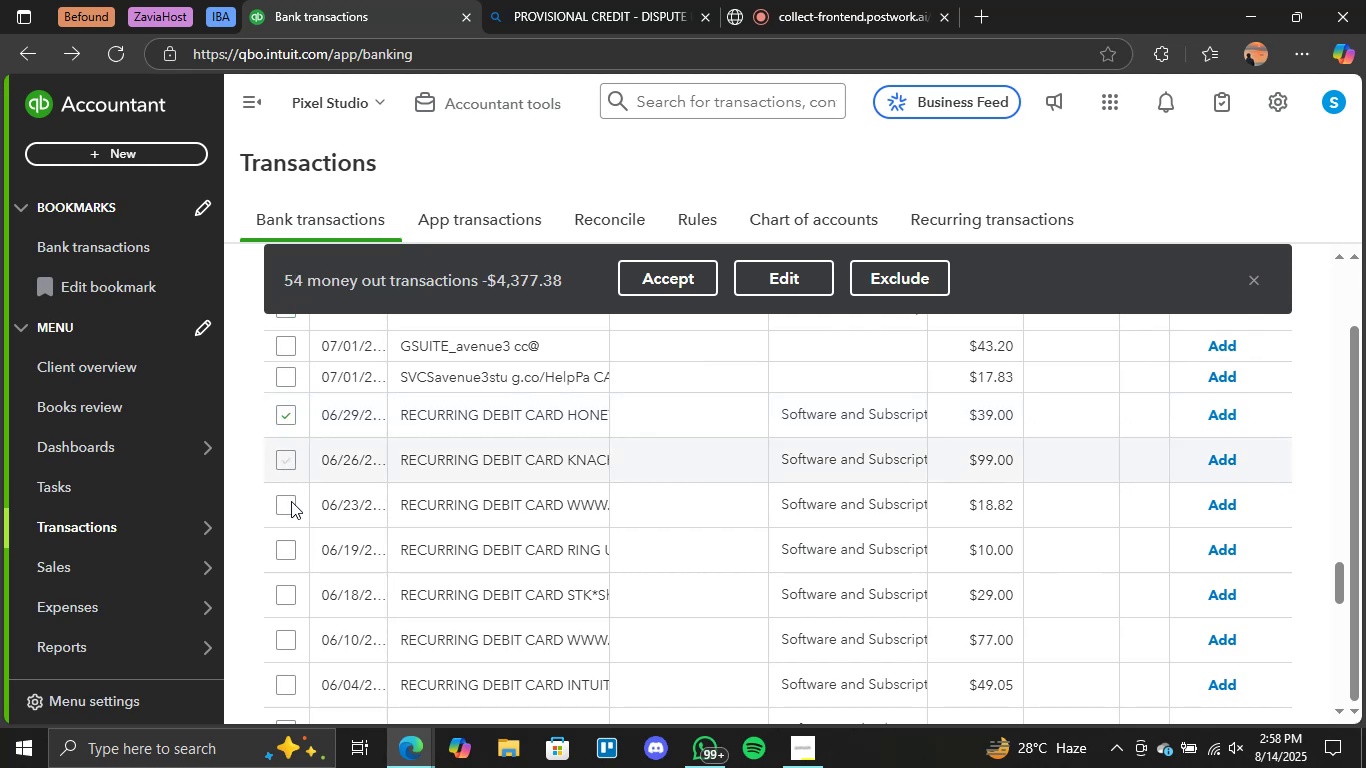 
left_click([291, 501])
 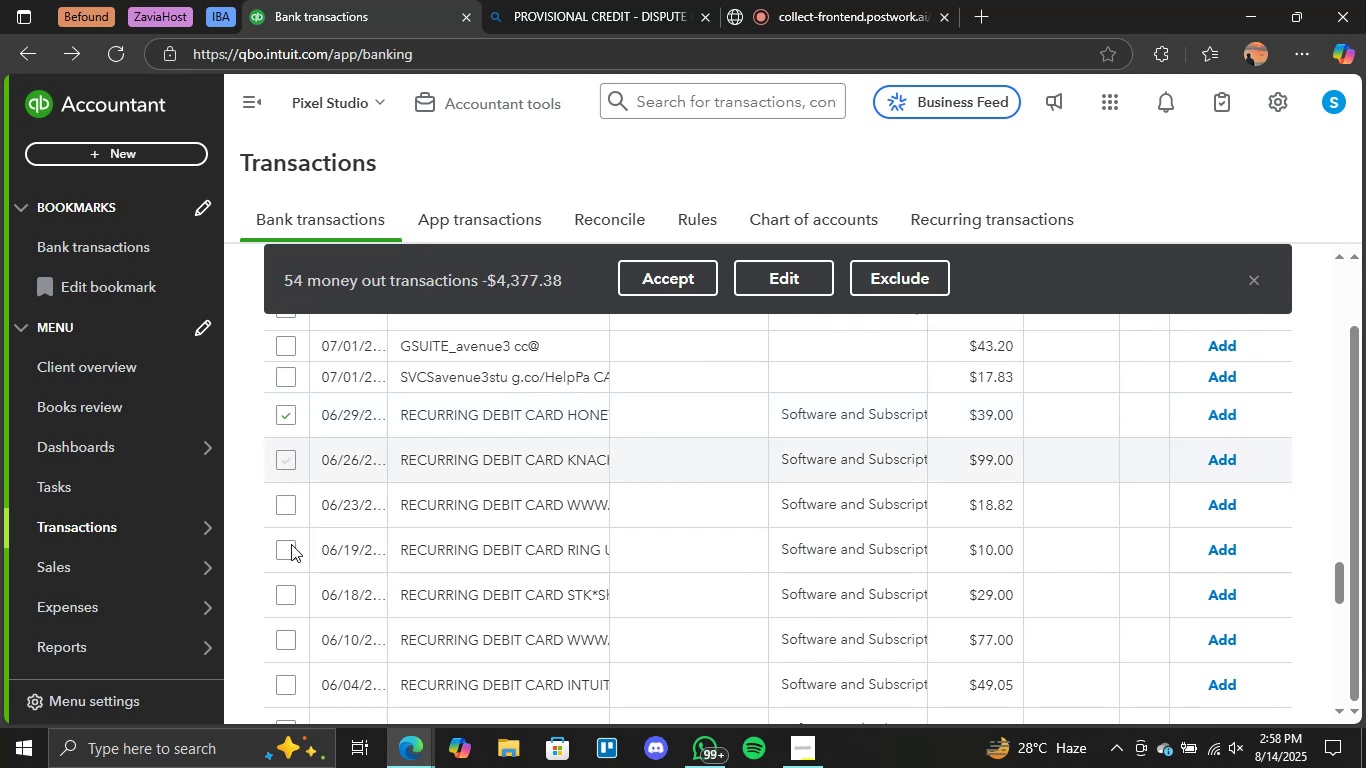 
left_click([291, 546])
 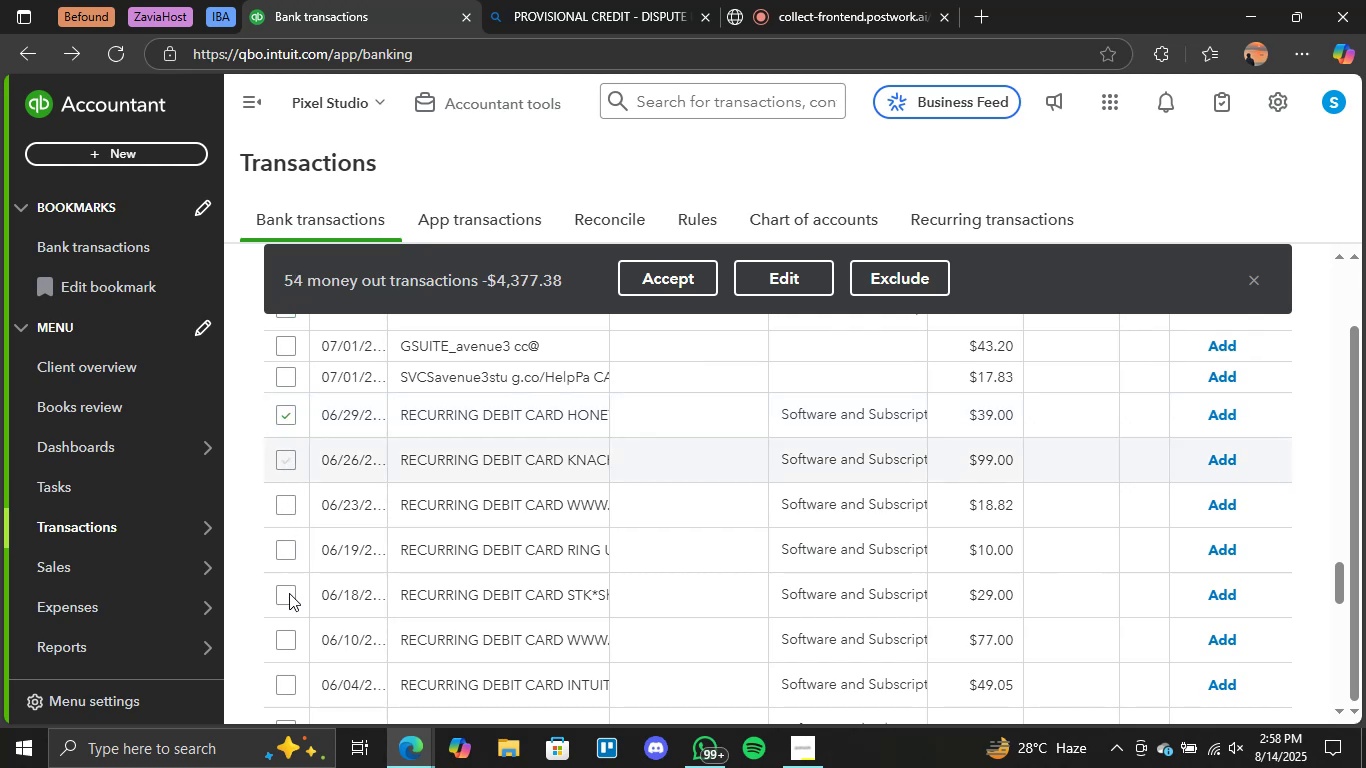 
left_click([289, 593])
 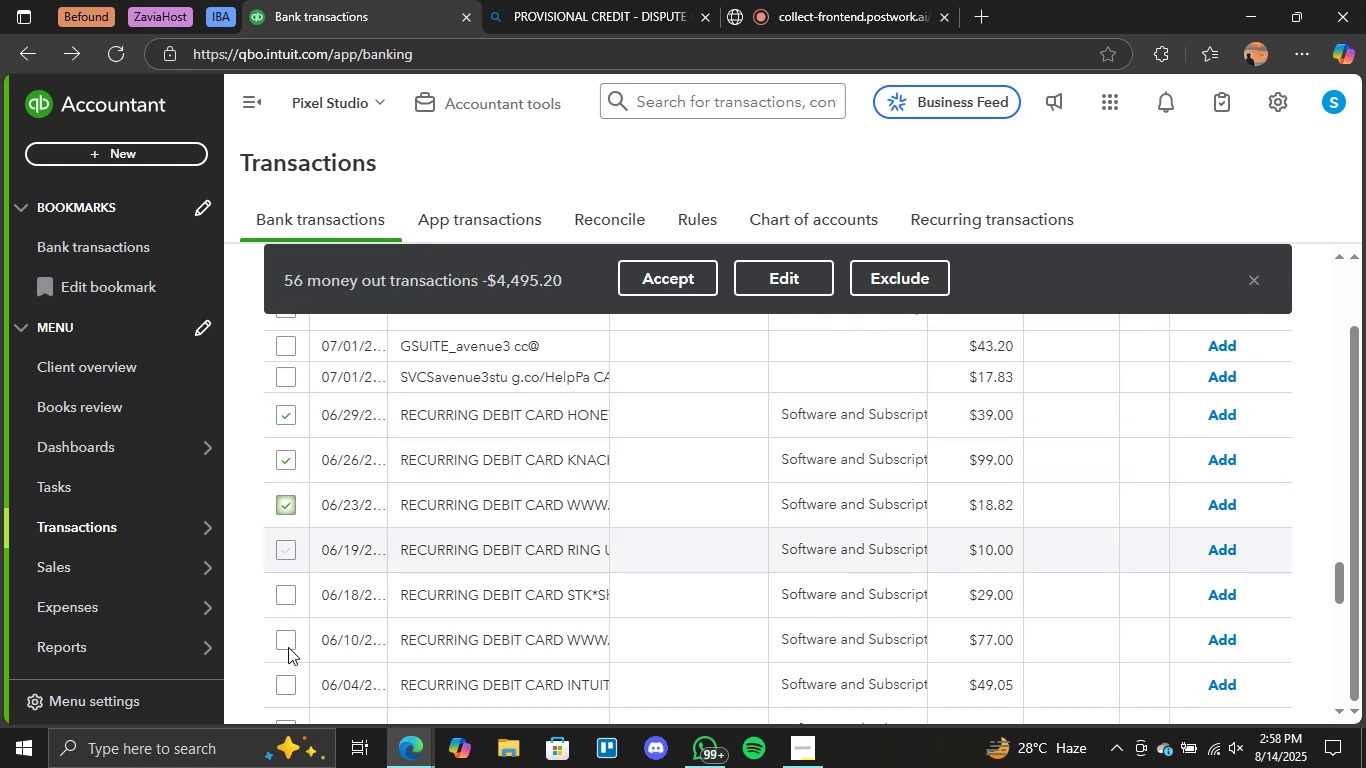 
left_click([288, 647])
 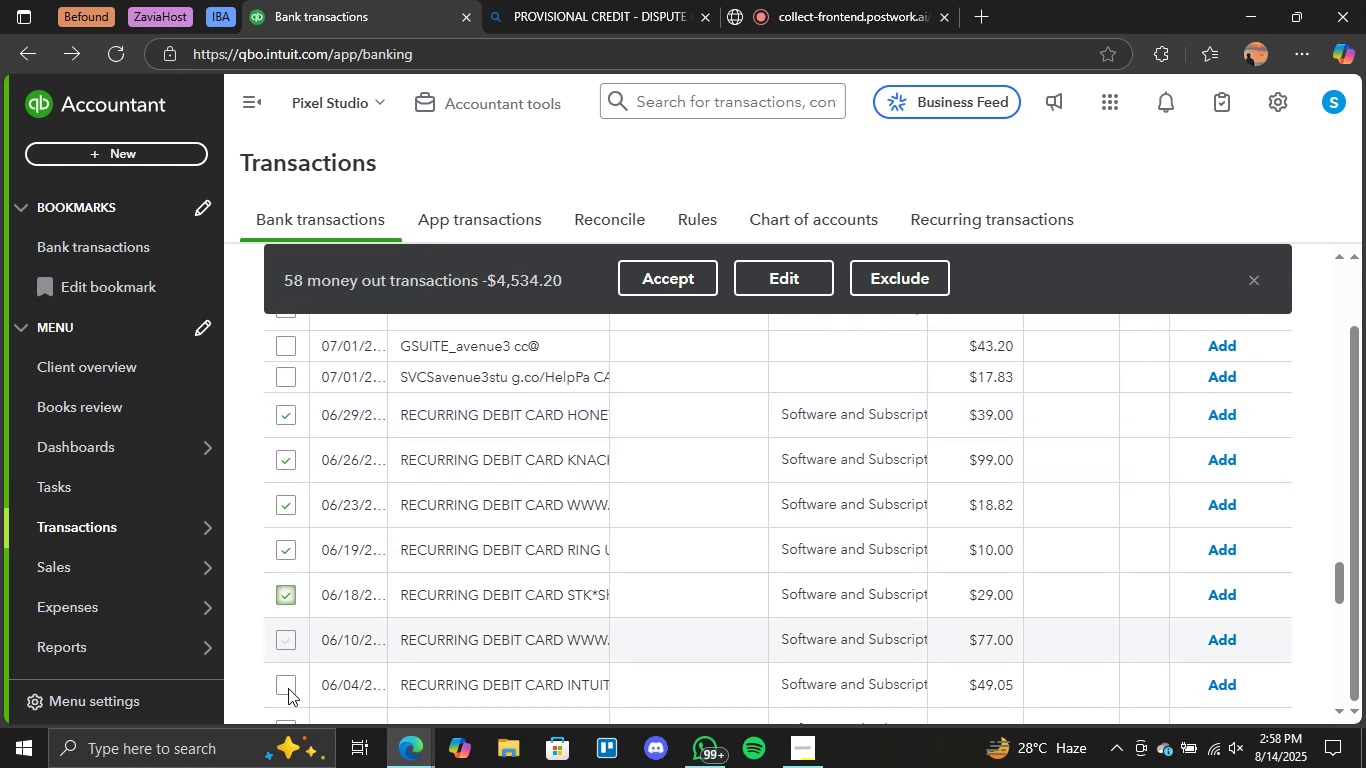 
left_click([287, 688])
 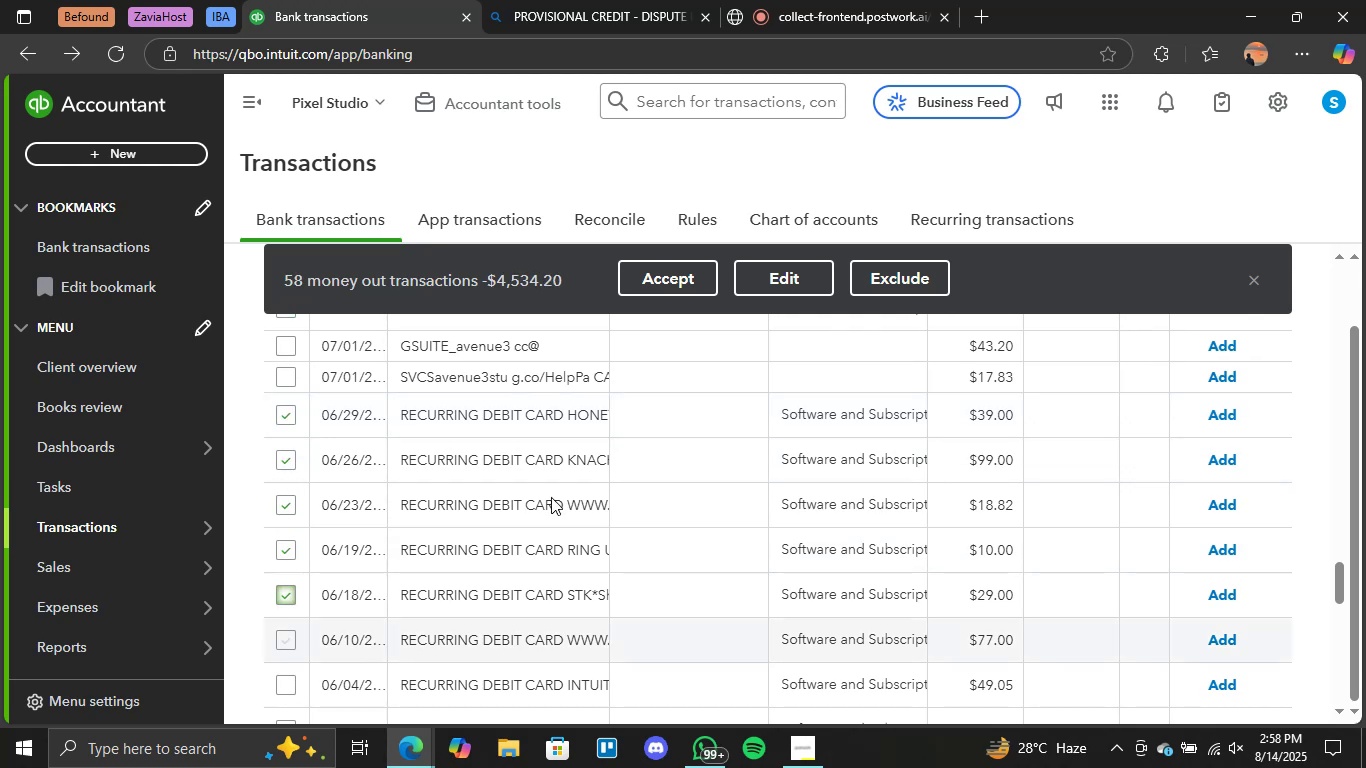 
scroll: coordinate [537, 517], scroll_direction: down, amount: 3.0
 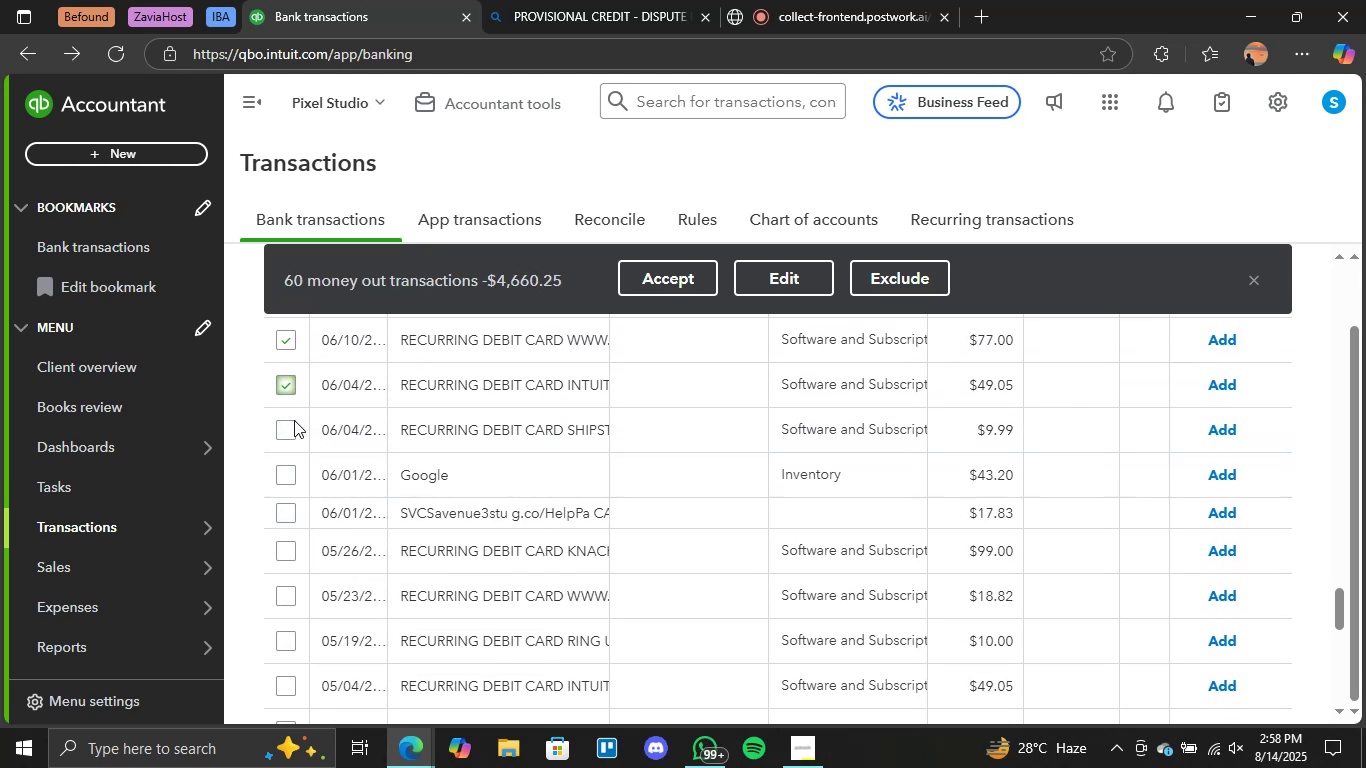 
left_click([288, 426])
 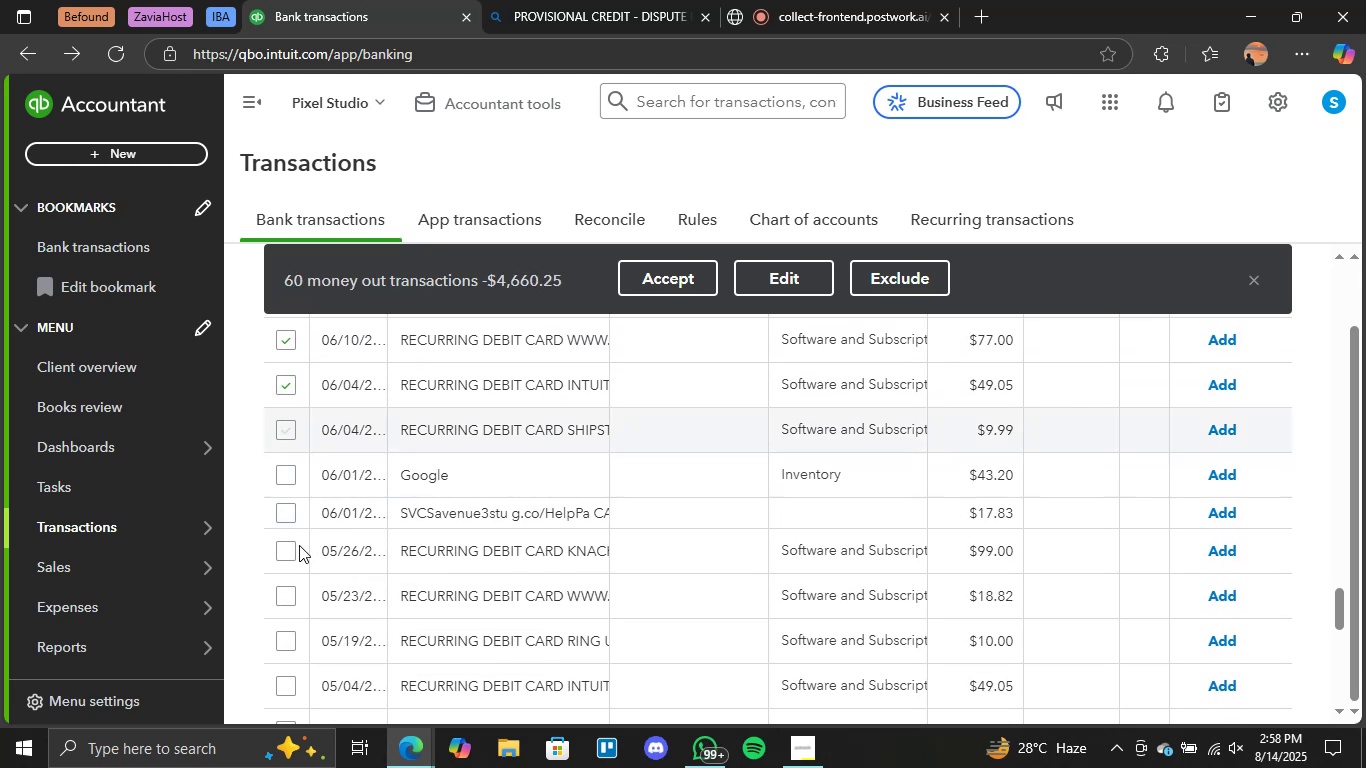 
left_click([291, 549])
 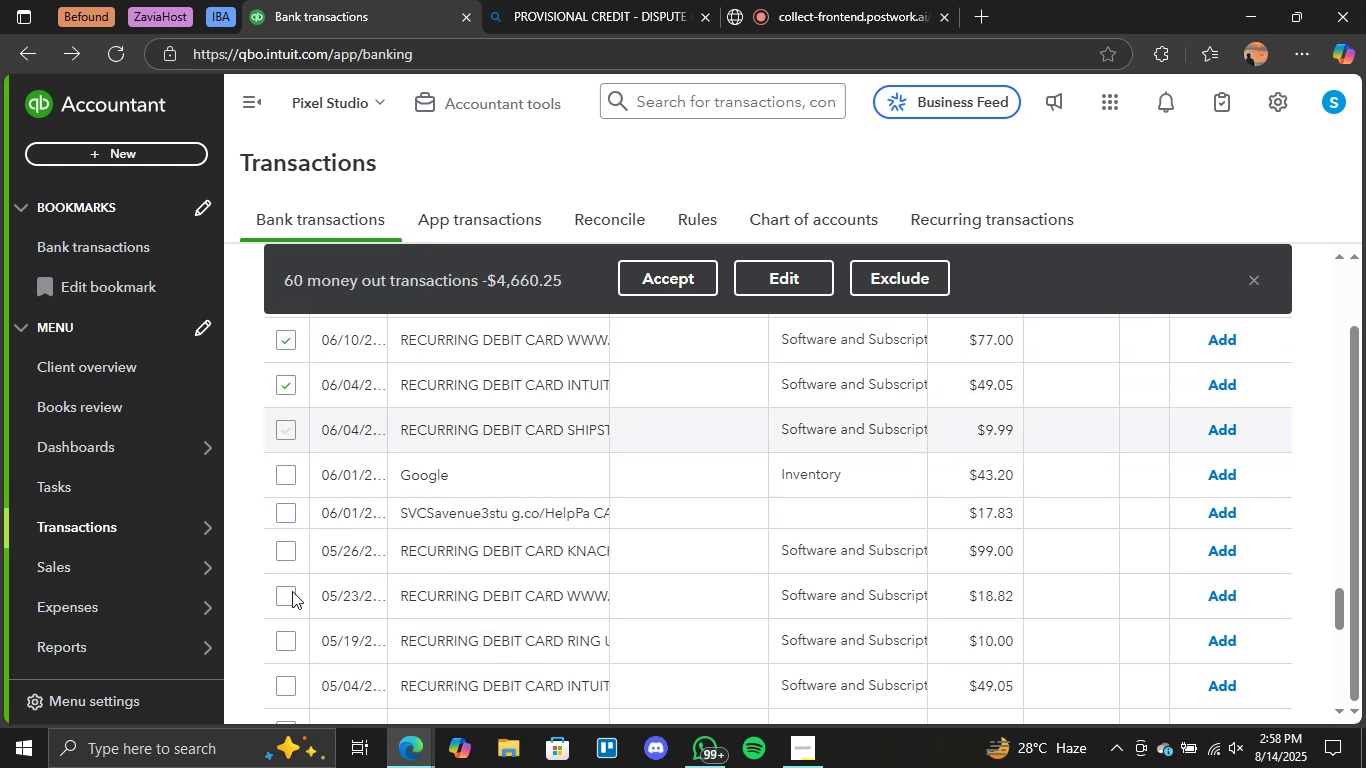 
left_click([292, 593])
 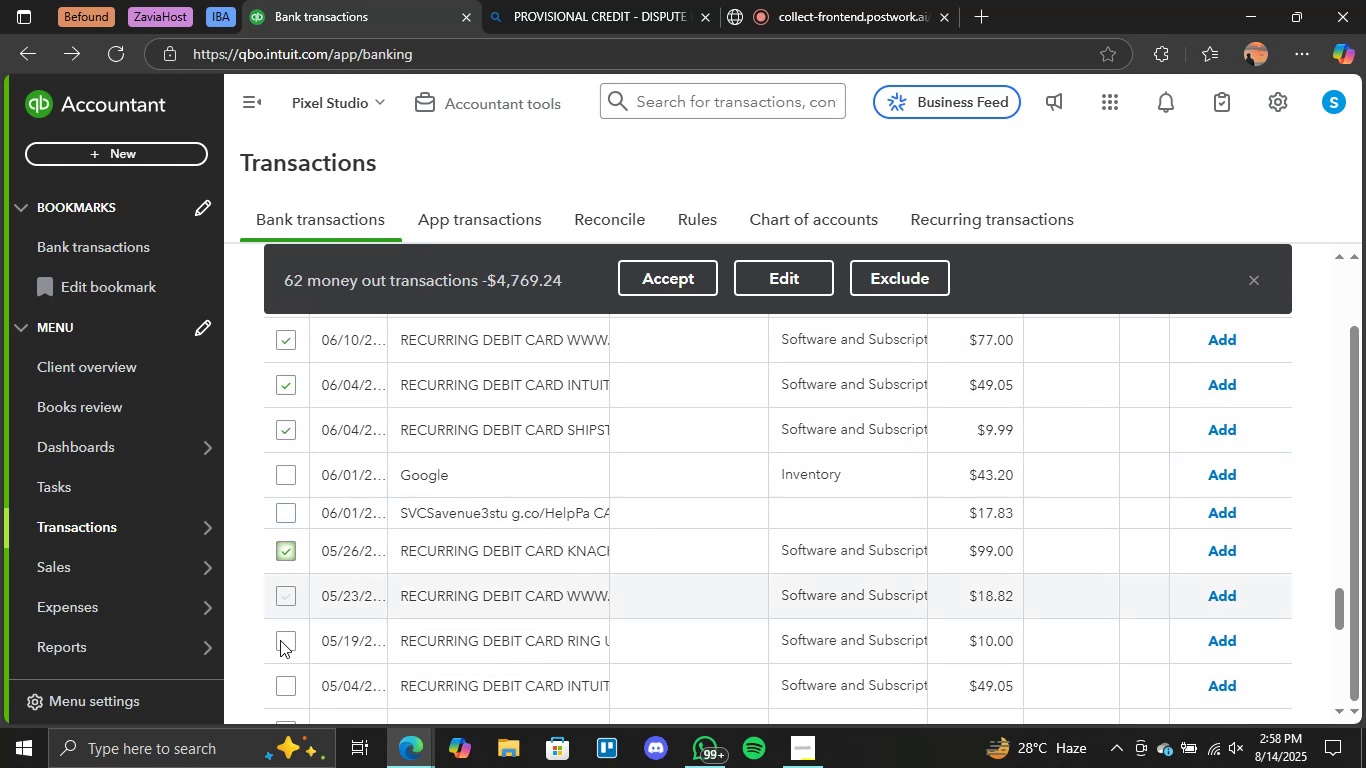 
left_click([280, 640])
 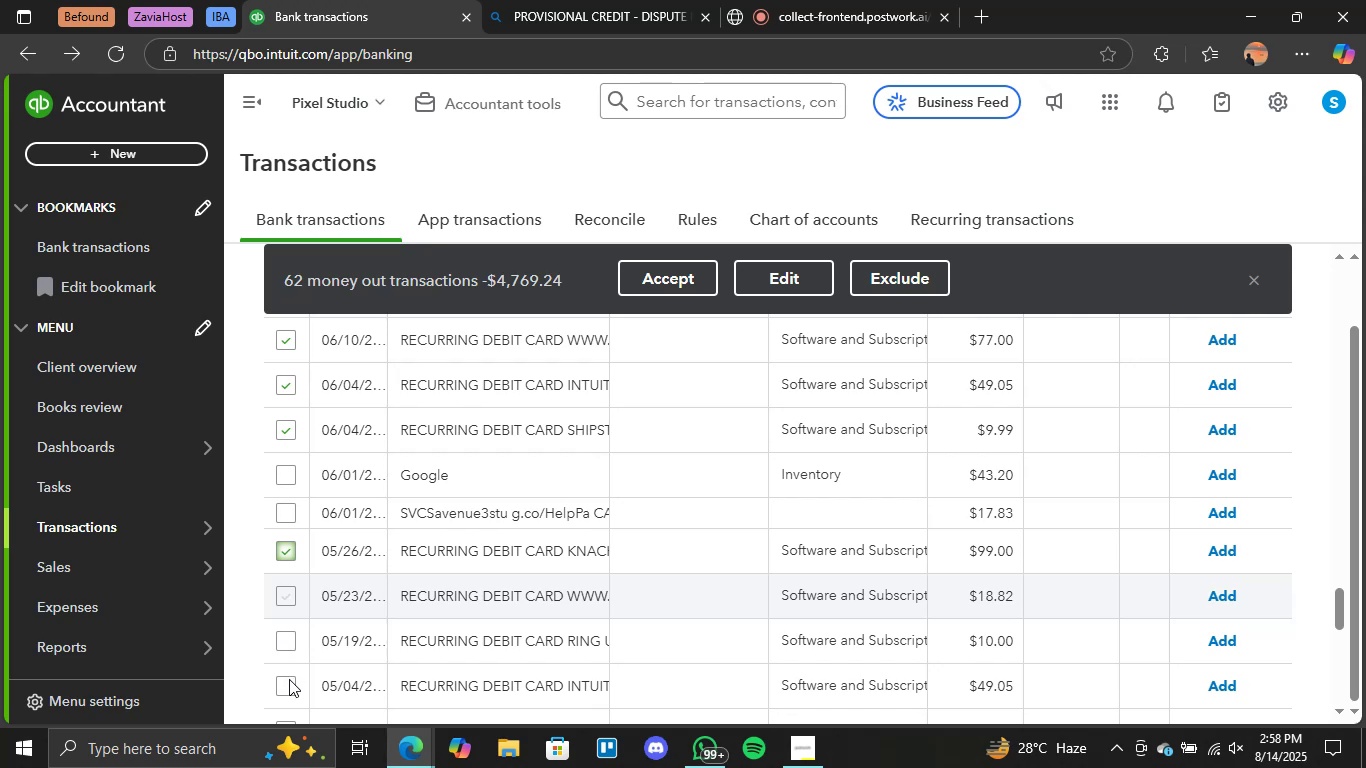 
left_click([288, 683])
 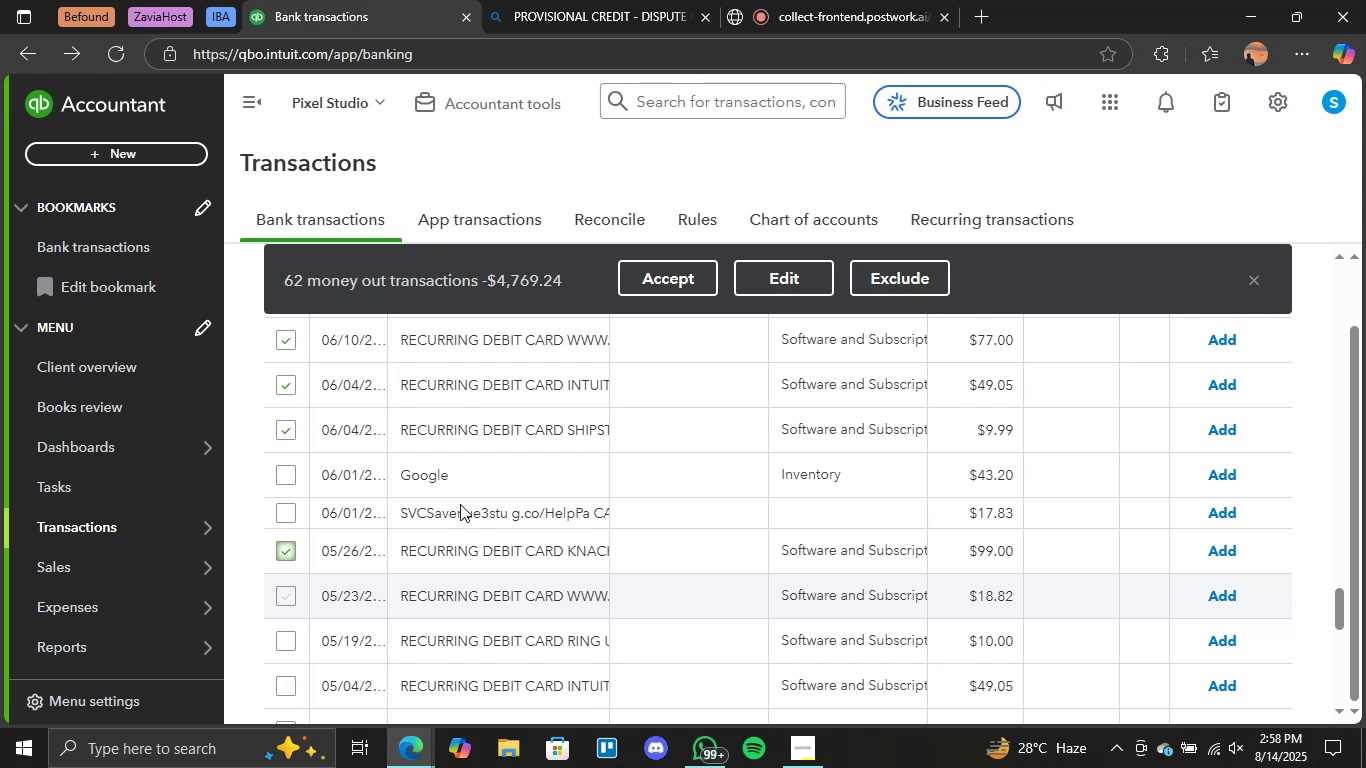 
scroll: coordinate [461, 502], scroll_direction: down, amount: 3.0
 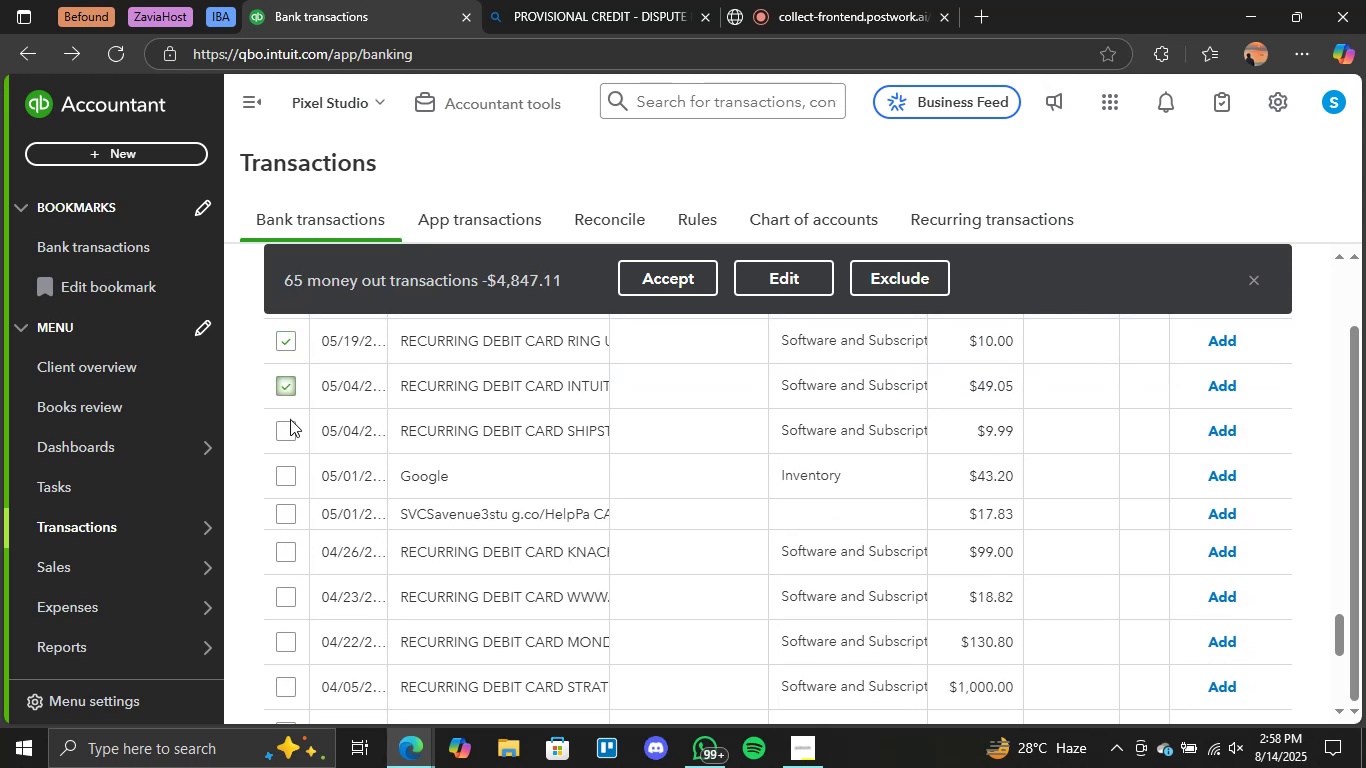 
left_click([287, 430])
 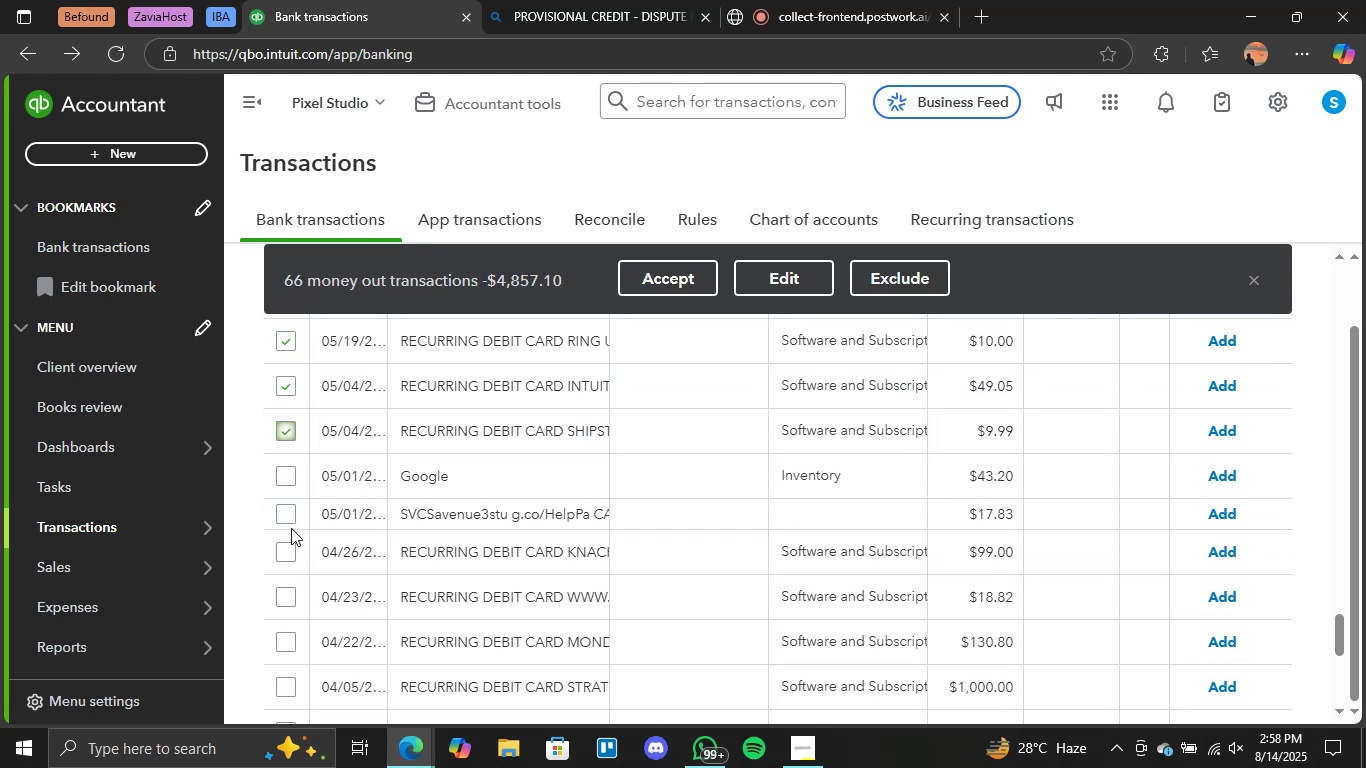 
left_click([284, 556])
 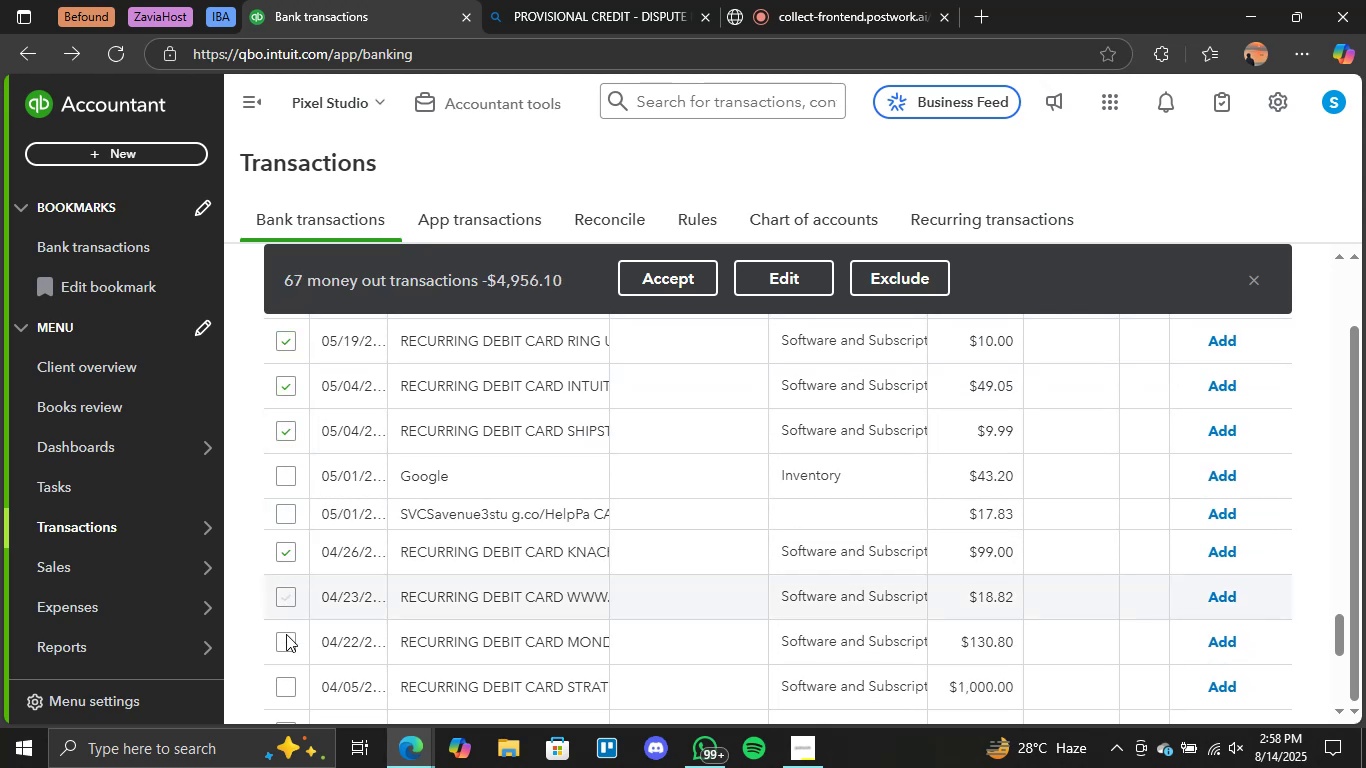 
double_click([287, 637])
 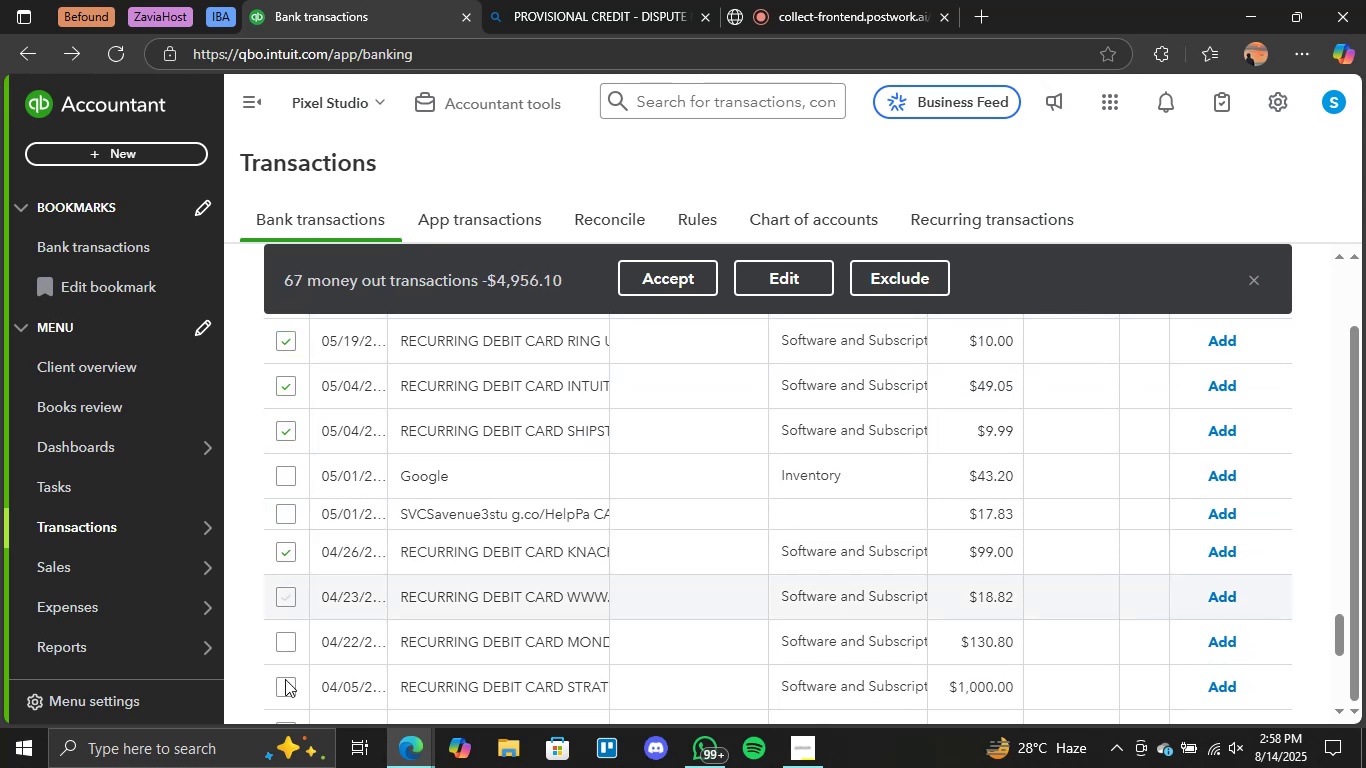 
left_click([287, 692])
 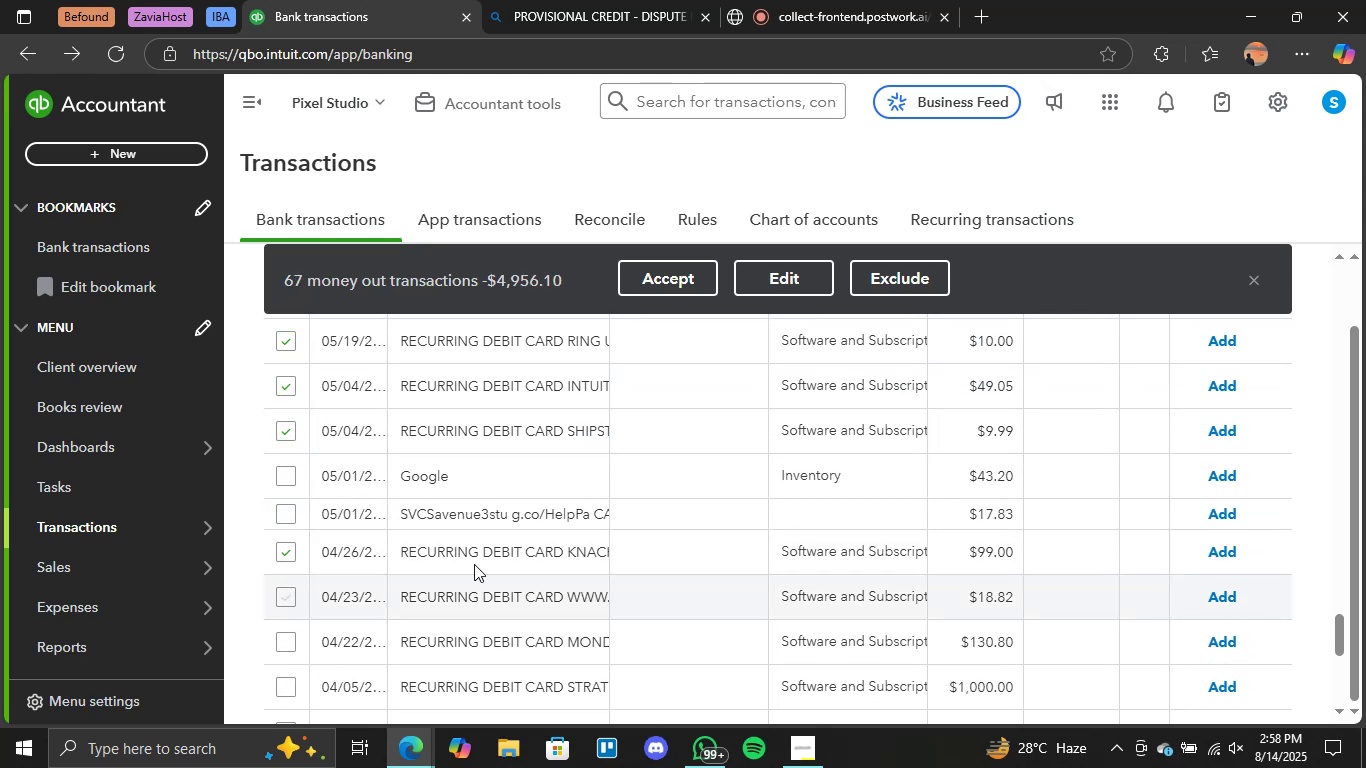 
scroll: coordinate [572, 492], scroll_direction: down, amount: 3.0
 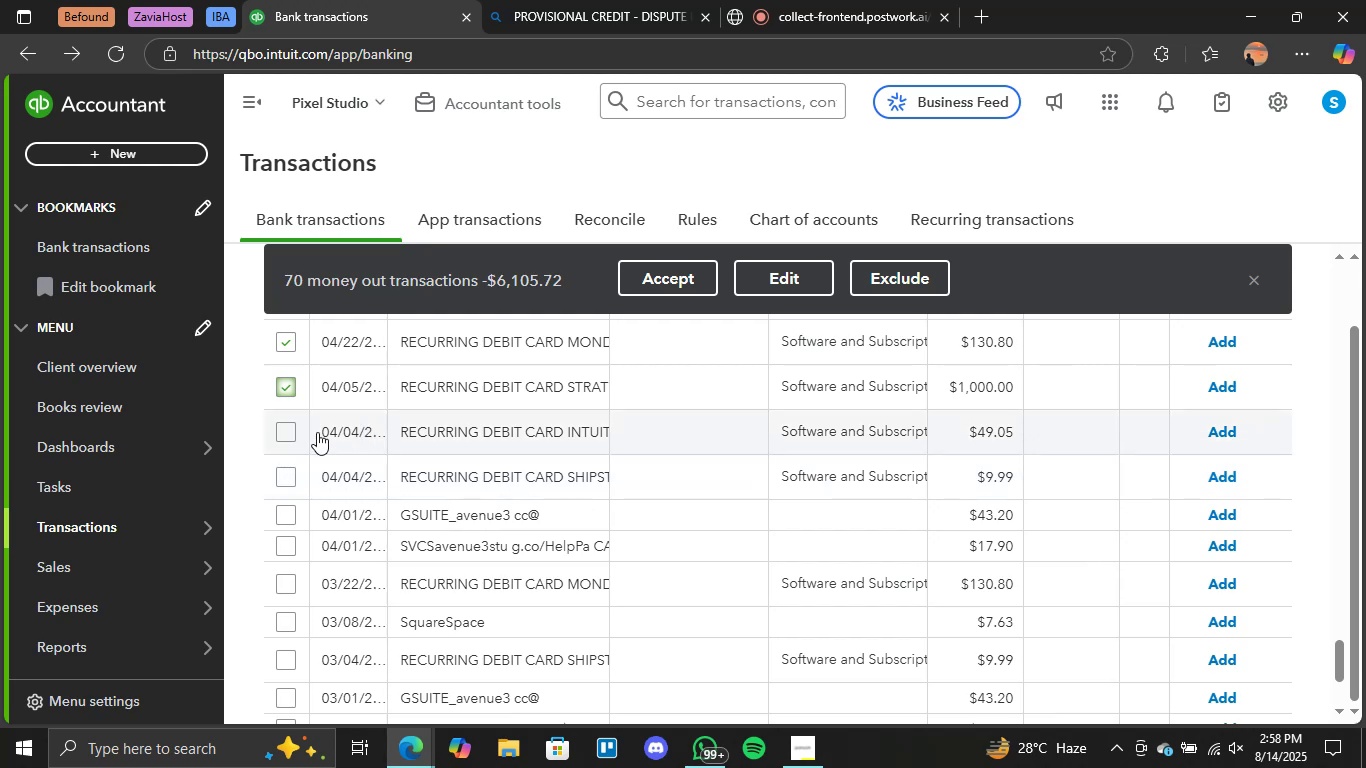 
left_click([283, 429])
 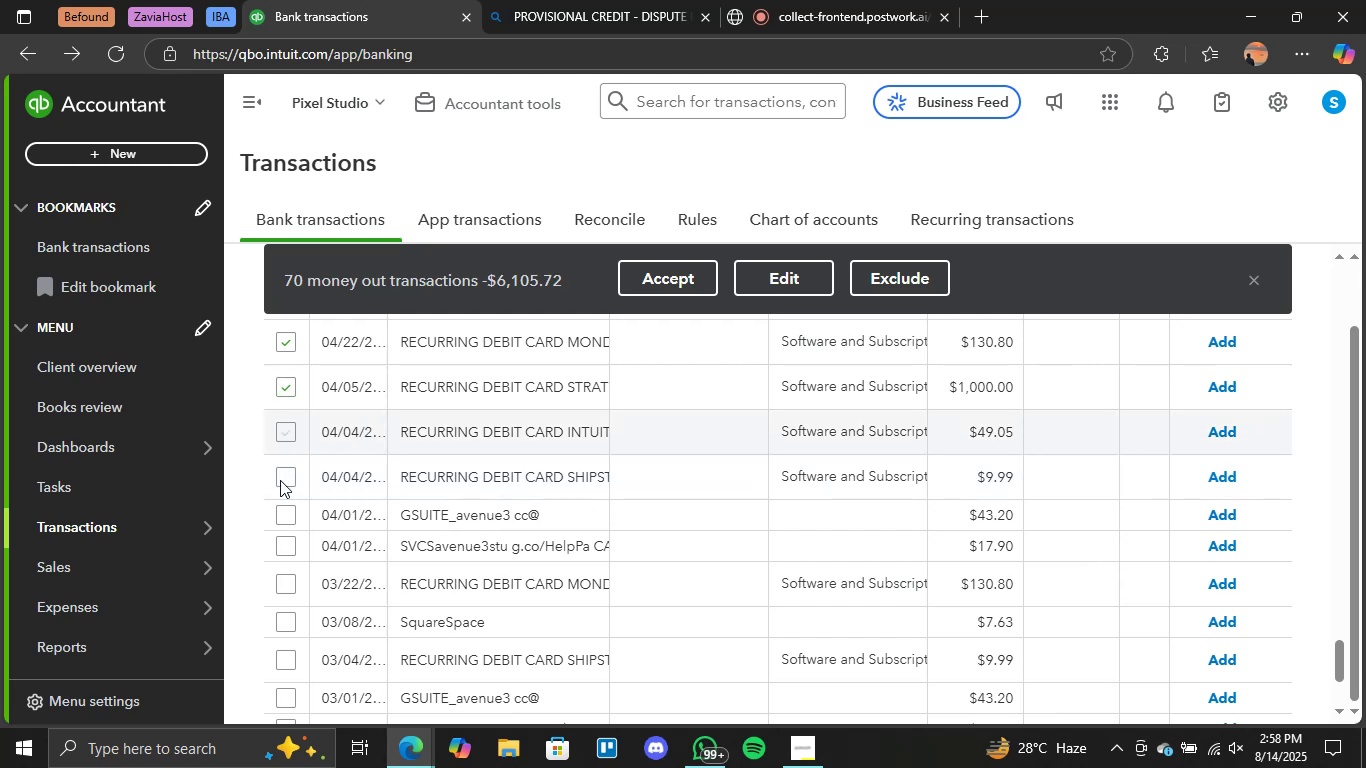 
left_click([282, 478])
 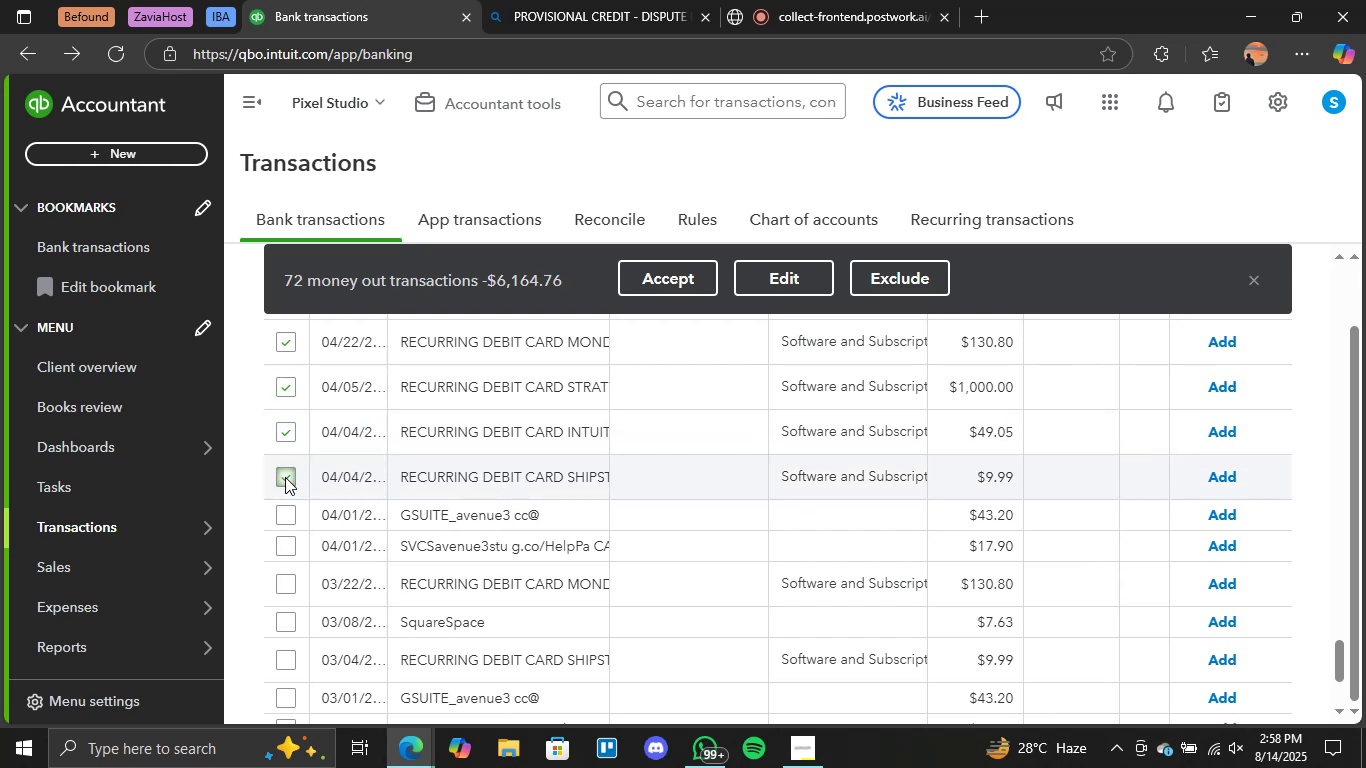 
scroll: coordinate [515, 476], scroll_direction: down, amount: 2.0
 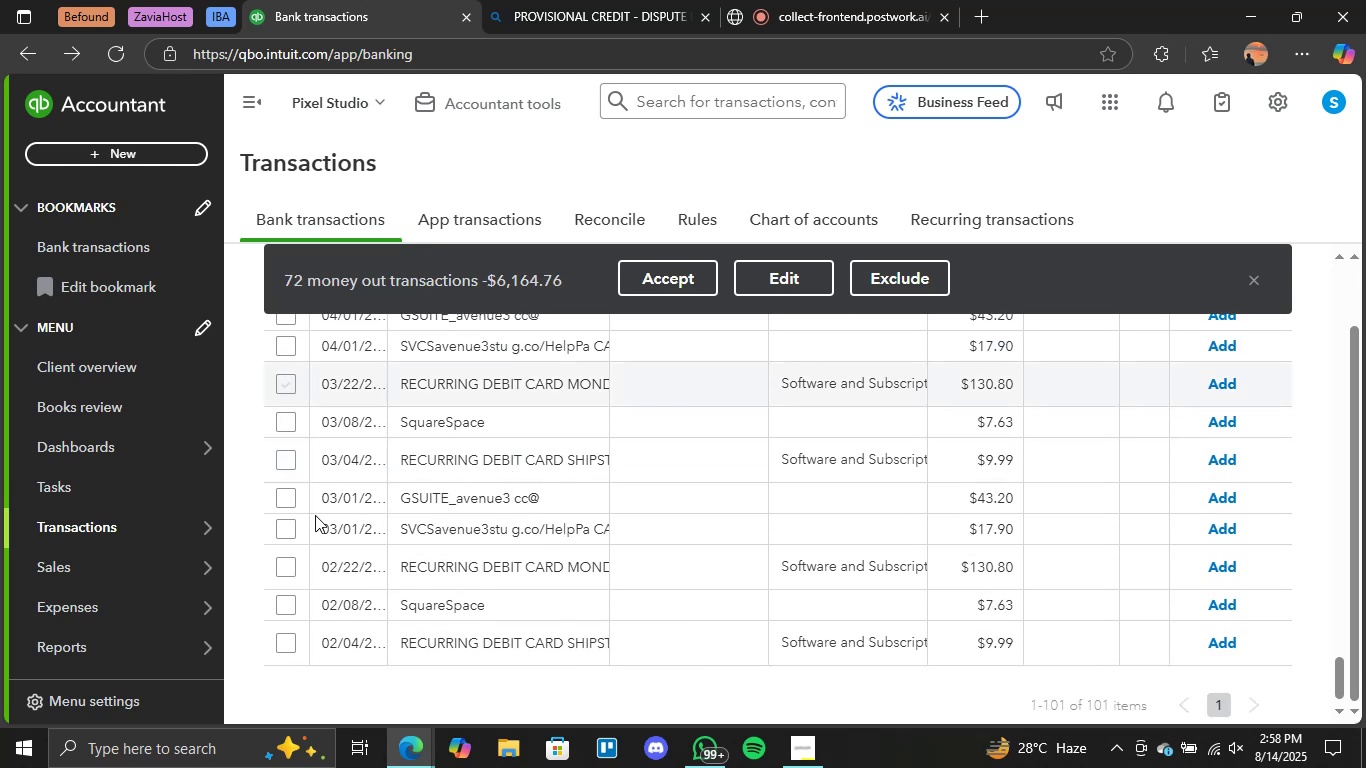 
left_click([292, 563])
 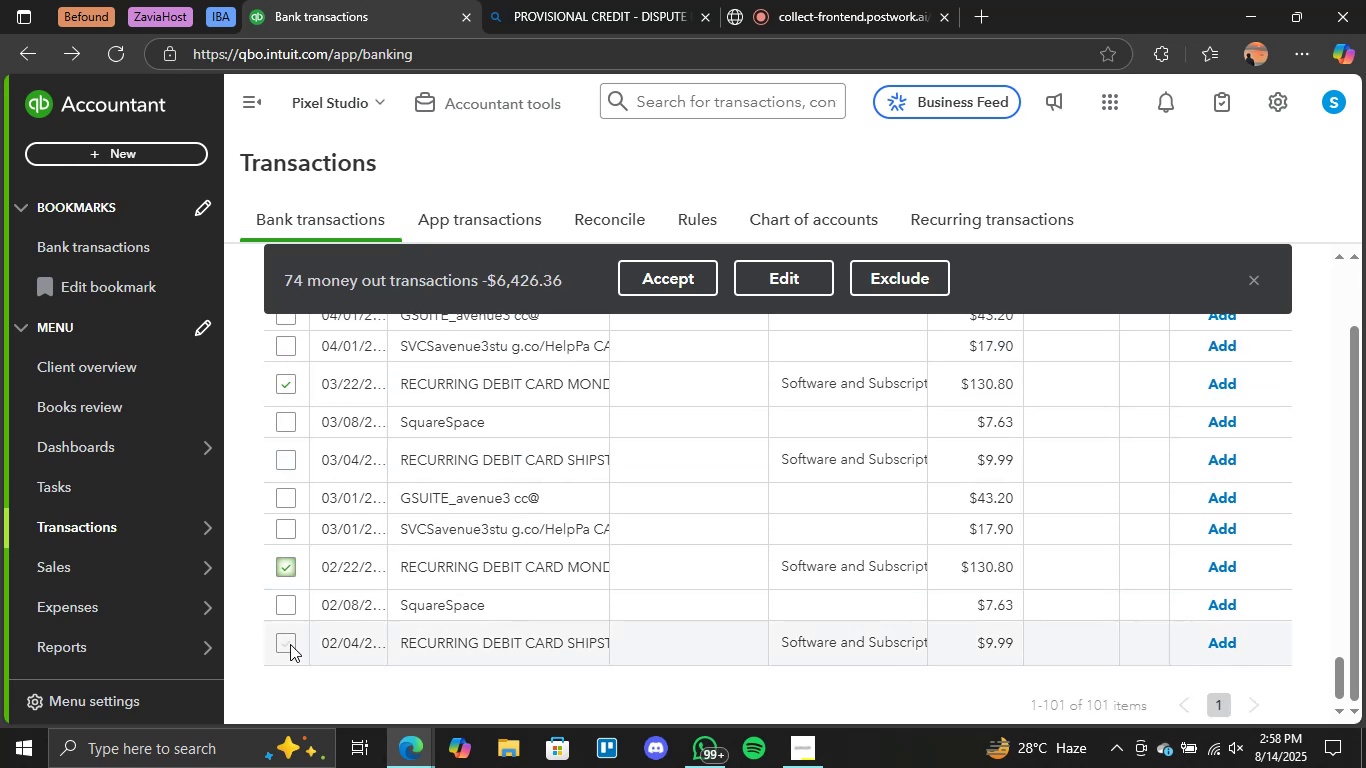 
left_click([288, 644])
 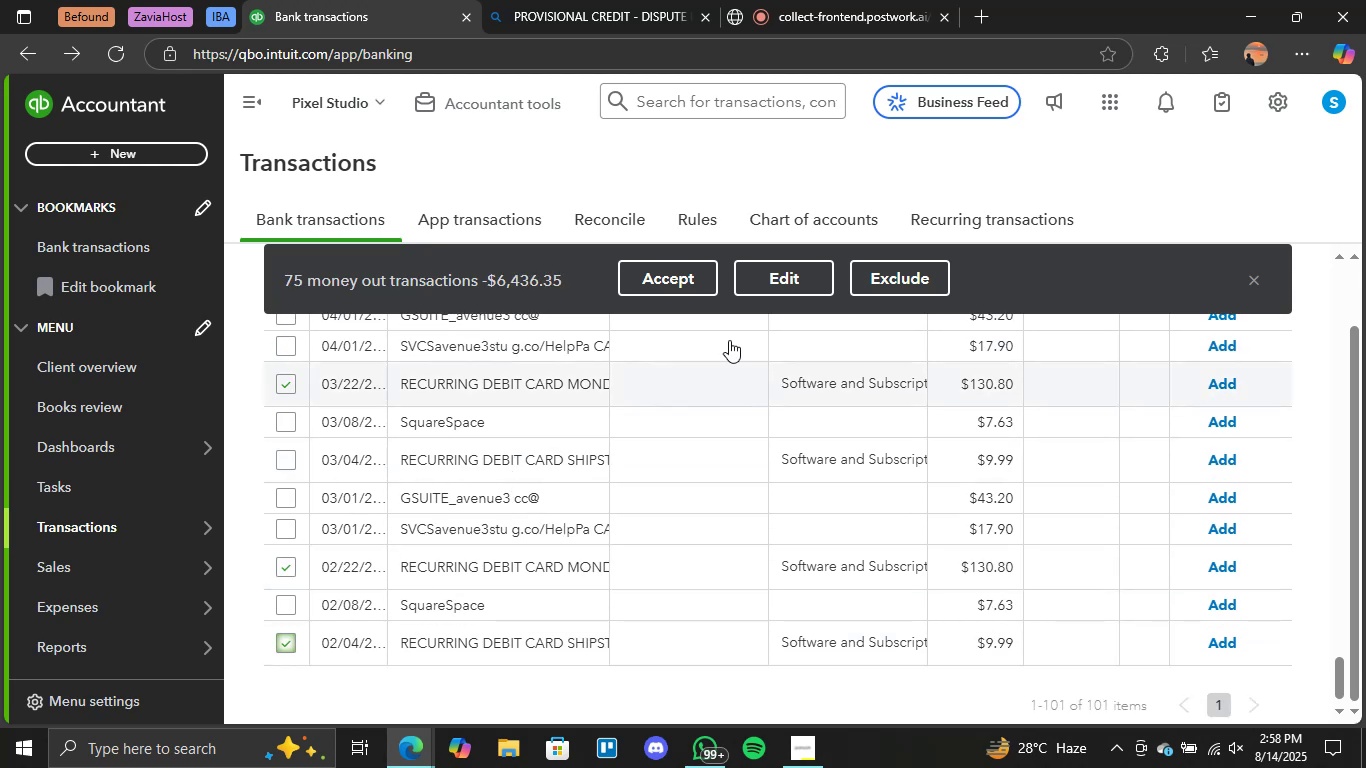 
left_click([686, 285])
 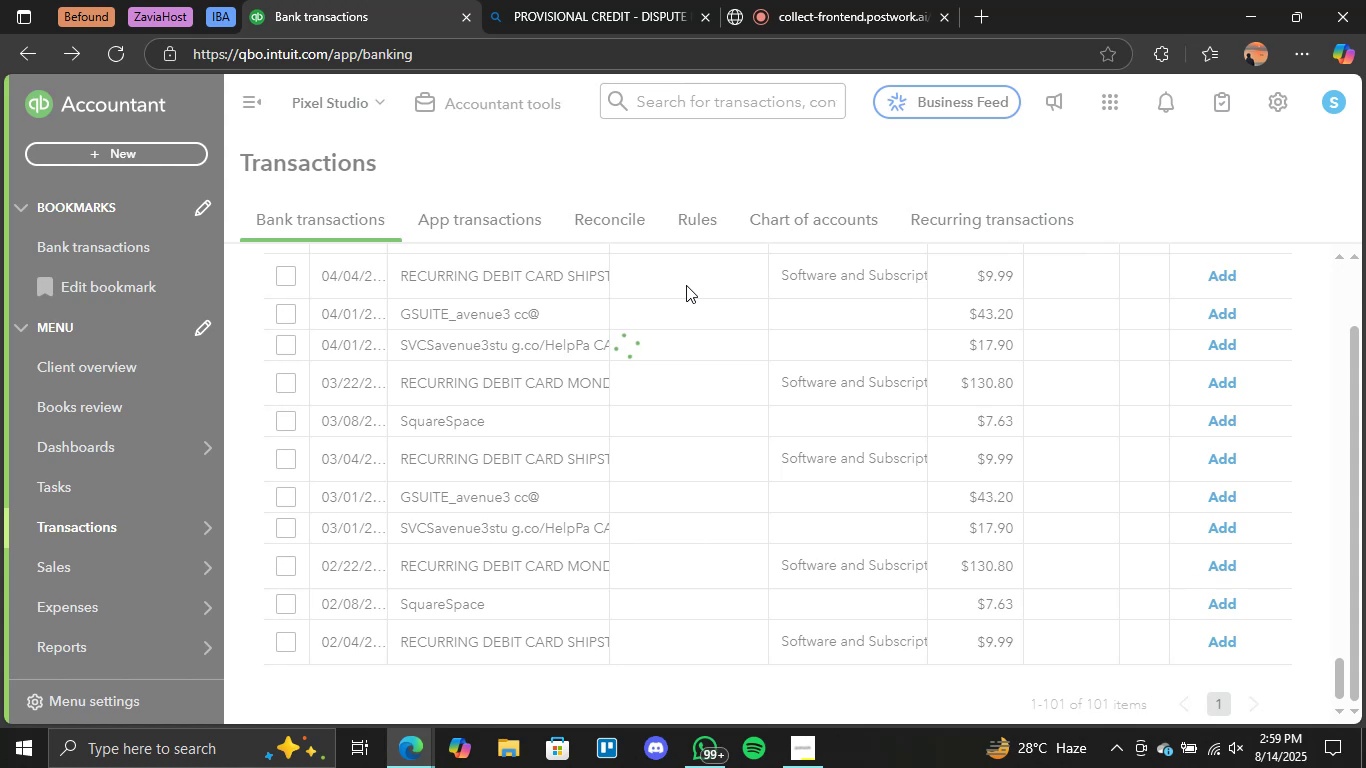 
wait(18.54)
 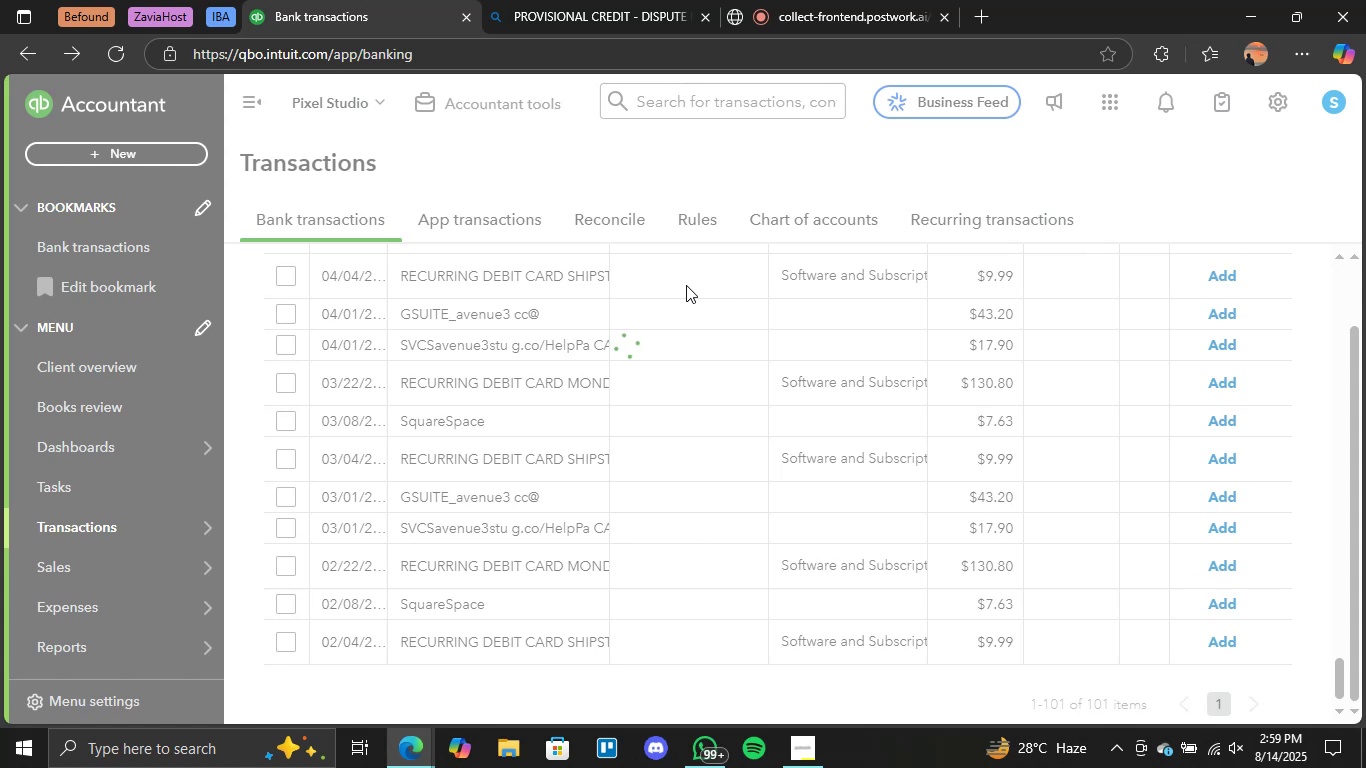 
left_click([486, 542])
 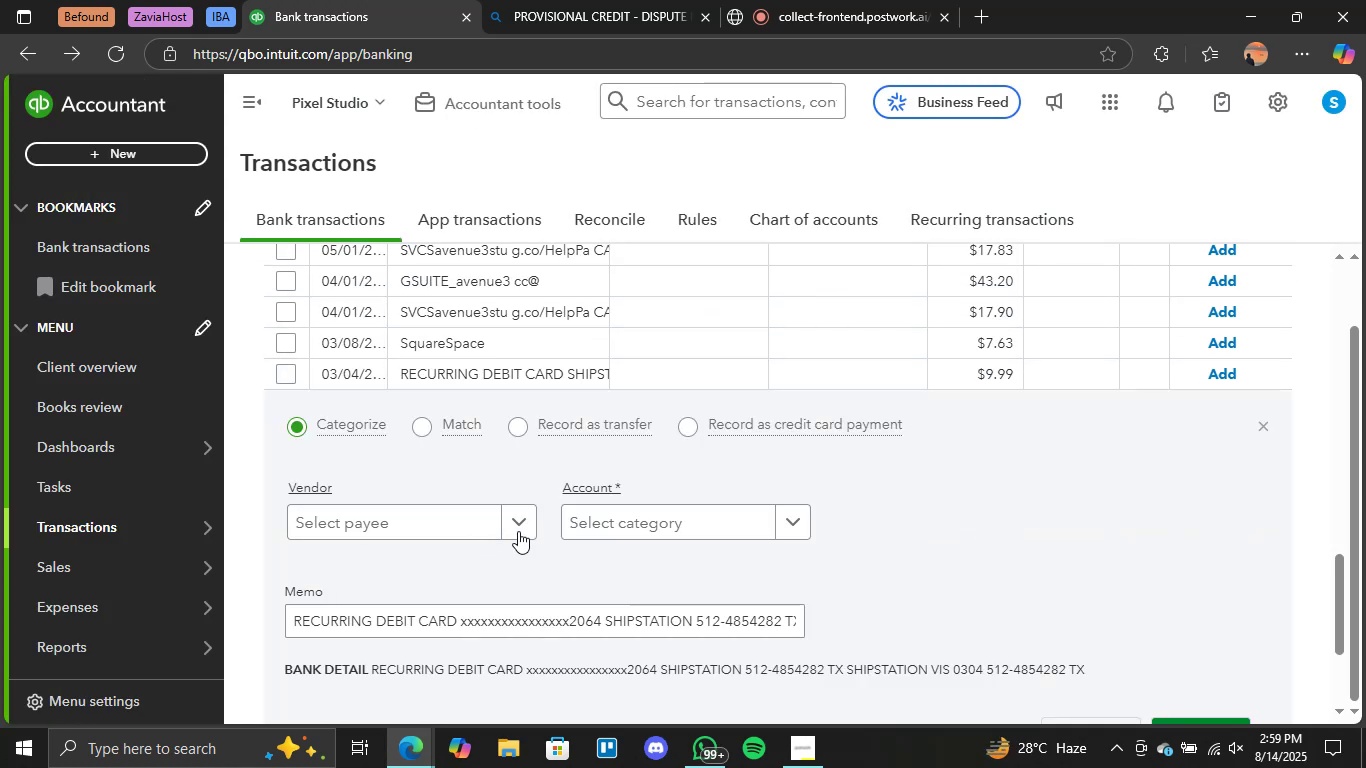 
scroll: coordinate [552, 538], scroll_direction: down, amount: 1.0
 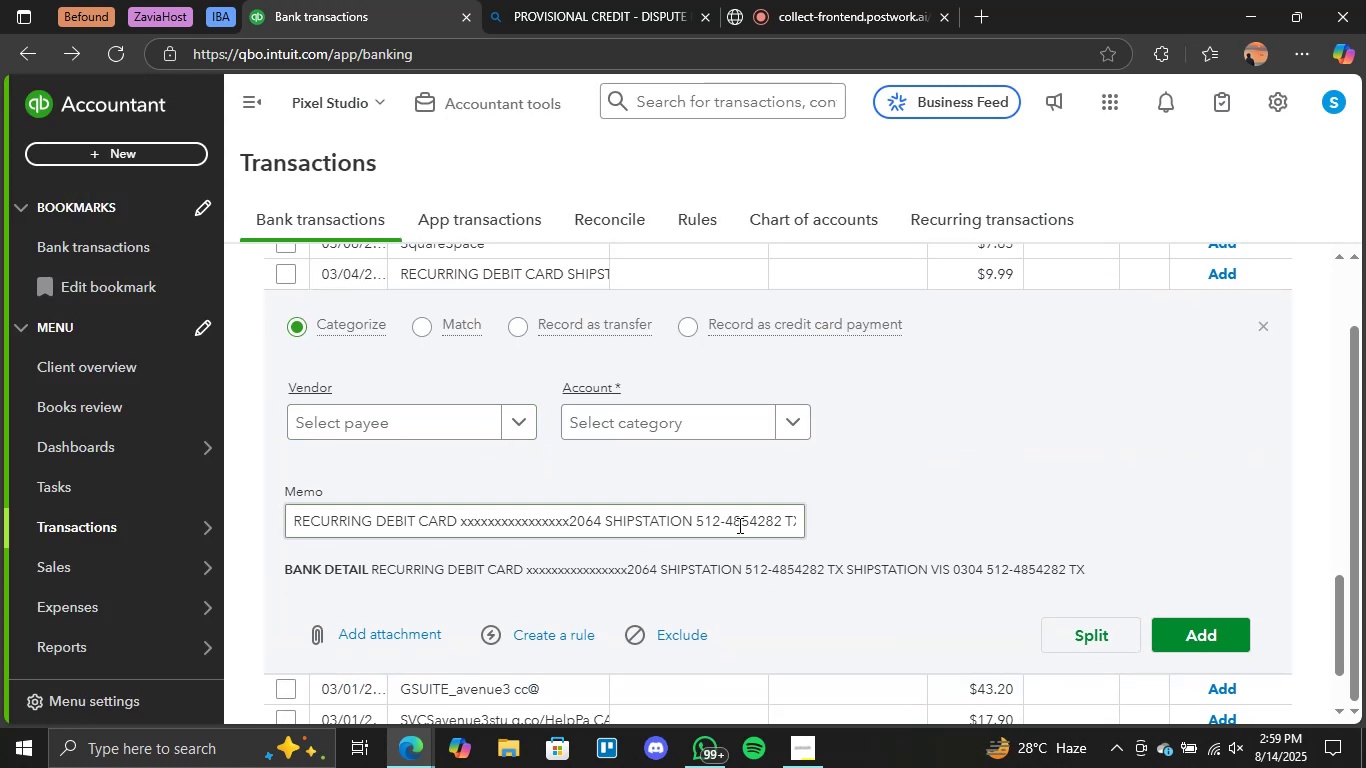 
scroll: coordinate [652, 522], scroll_direction: up, amount: 2.0
 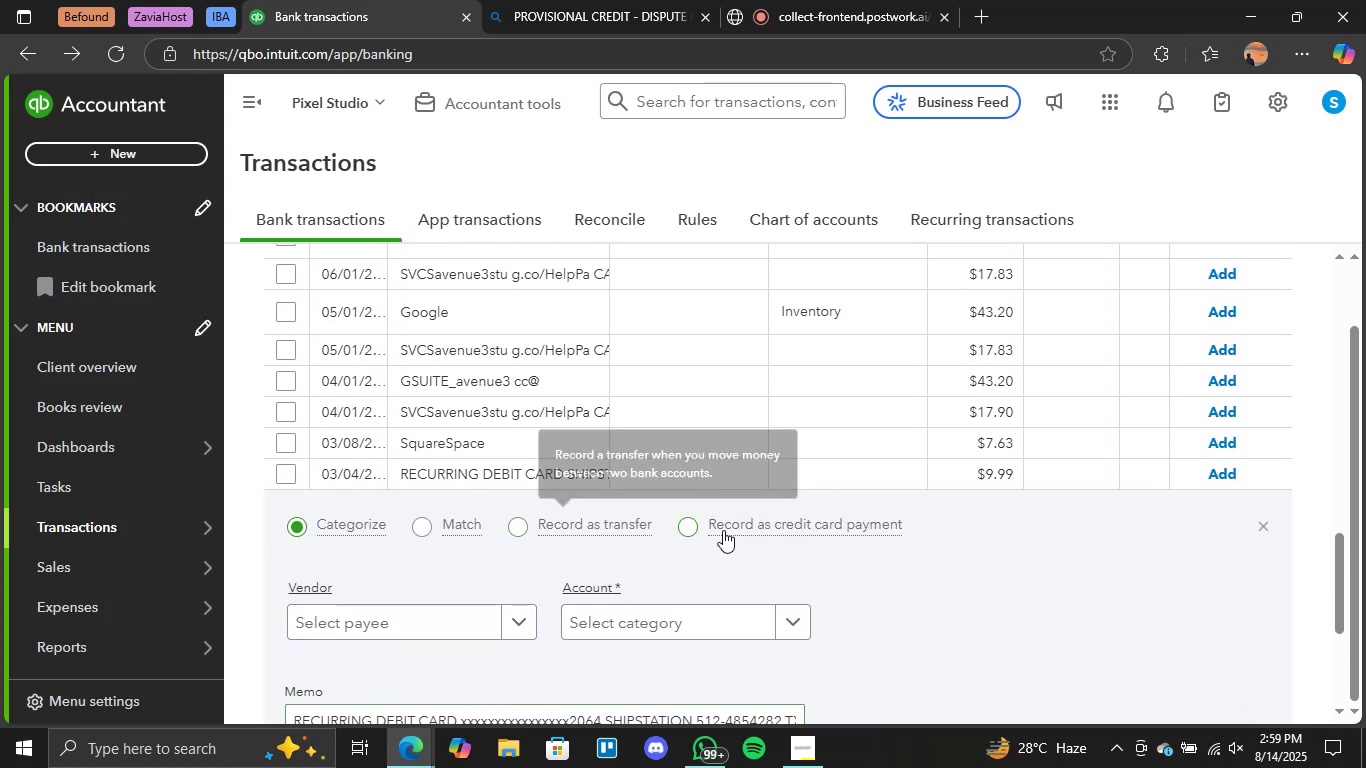 
scroll: coordinate [730, 560], scroll_direction: down, amount: 1.0
 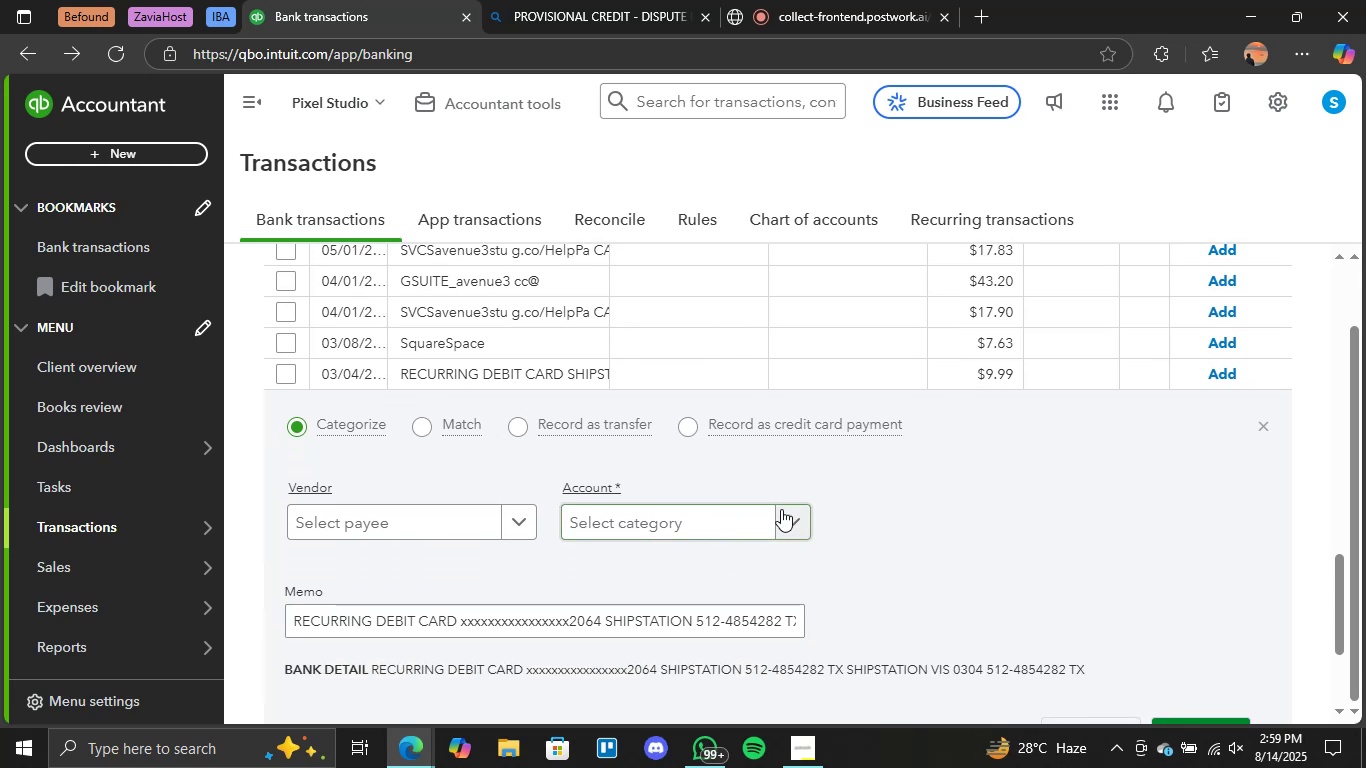 
left_click([792, 518])
 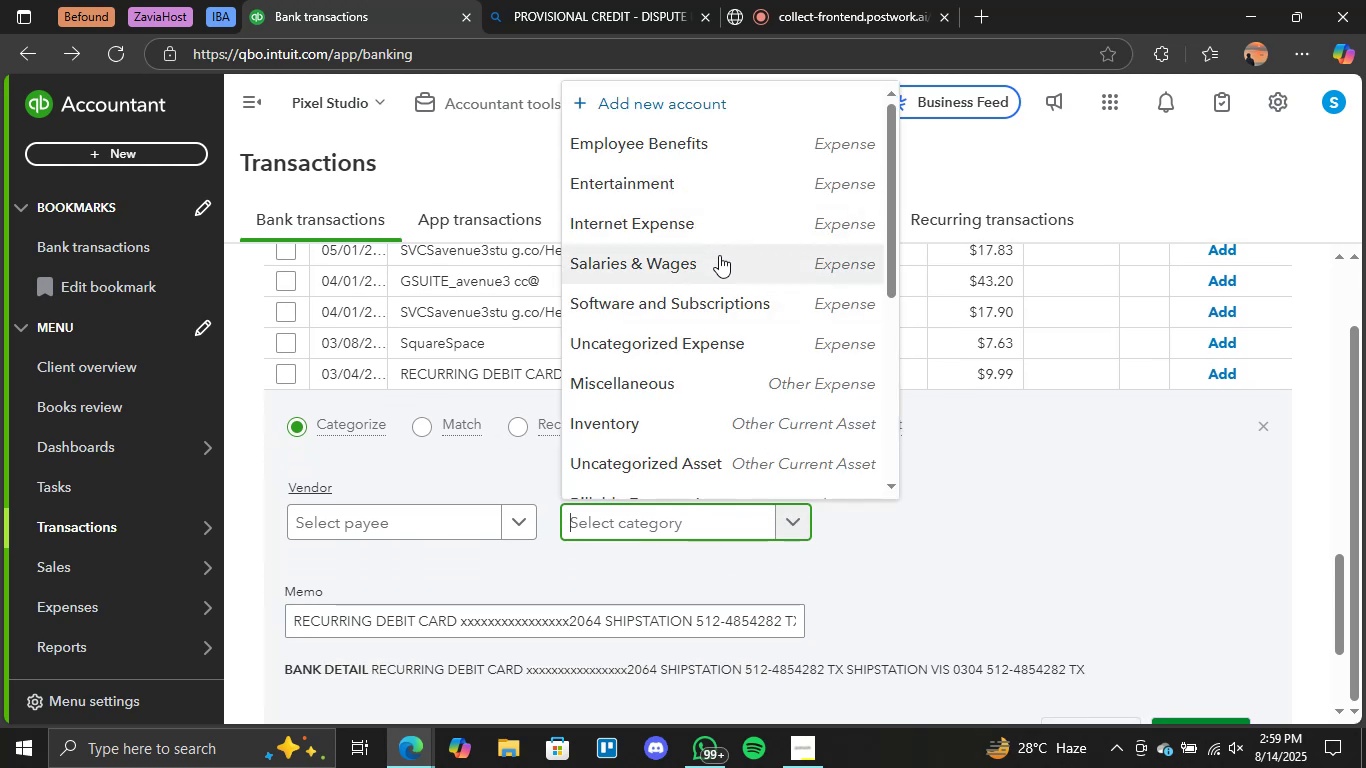 
left_click([724, 311])
 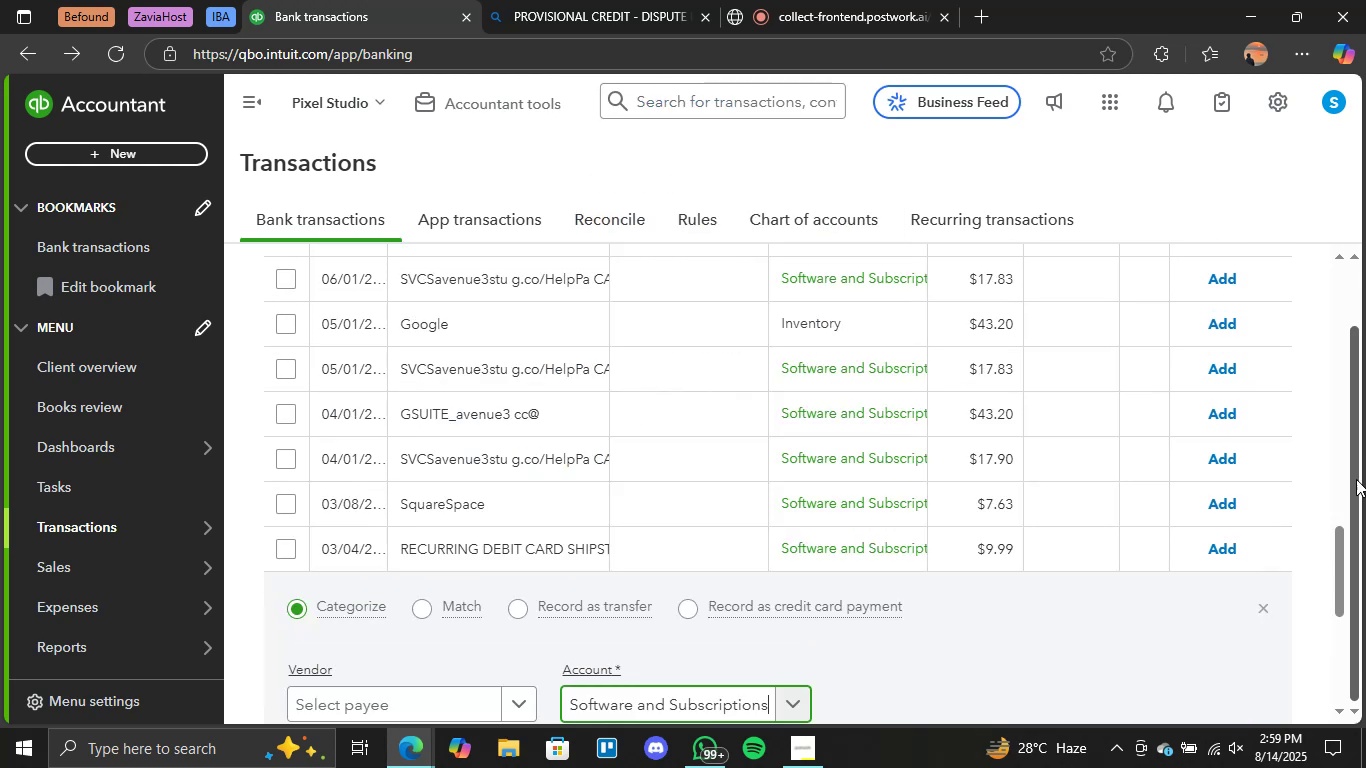 
scroll: coordinate [1271, 574], scroll_direction: down, amount: 1.0
 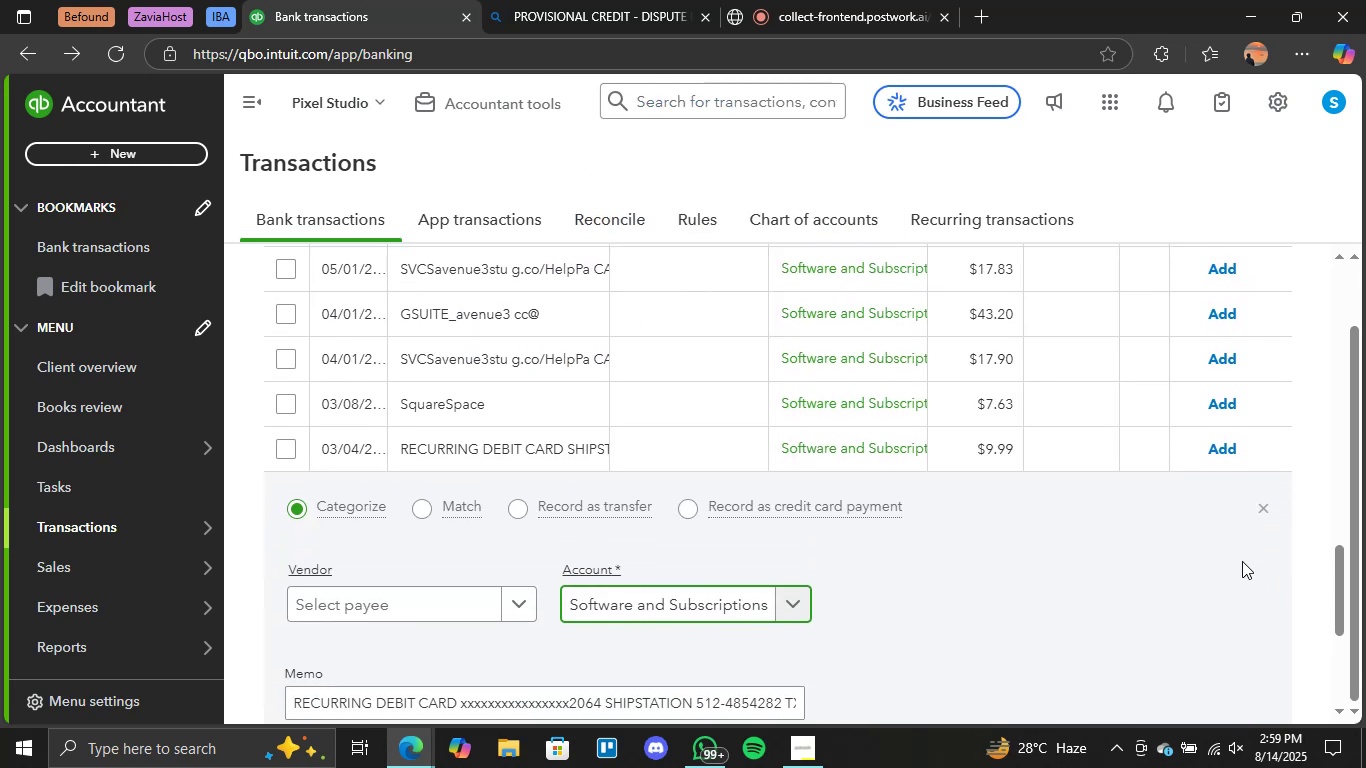 
scroll: coordinate [349, 385], scroll_direction: up, amount: 10.0
 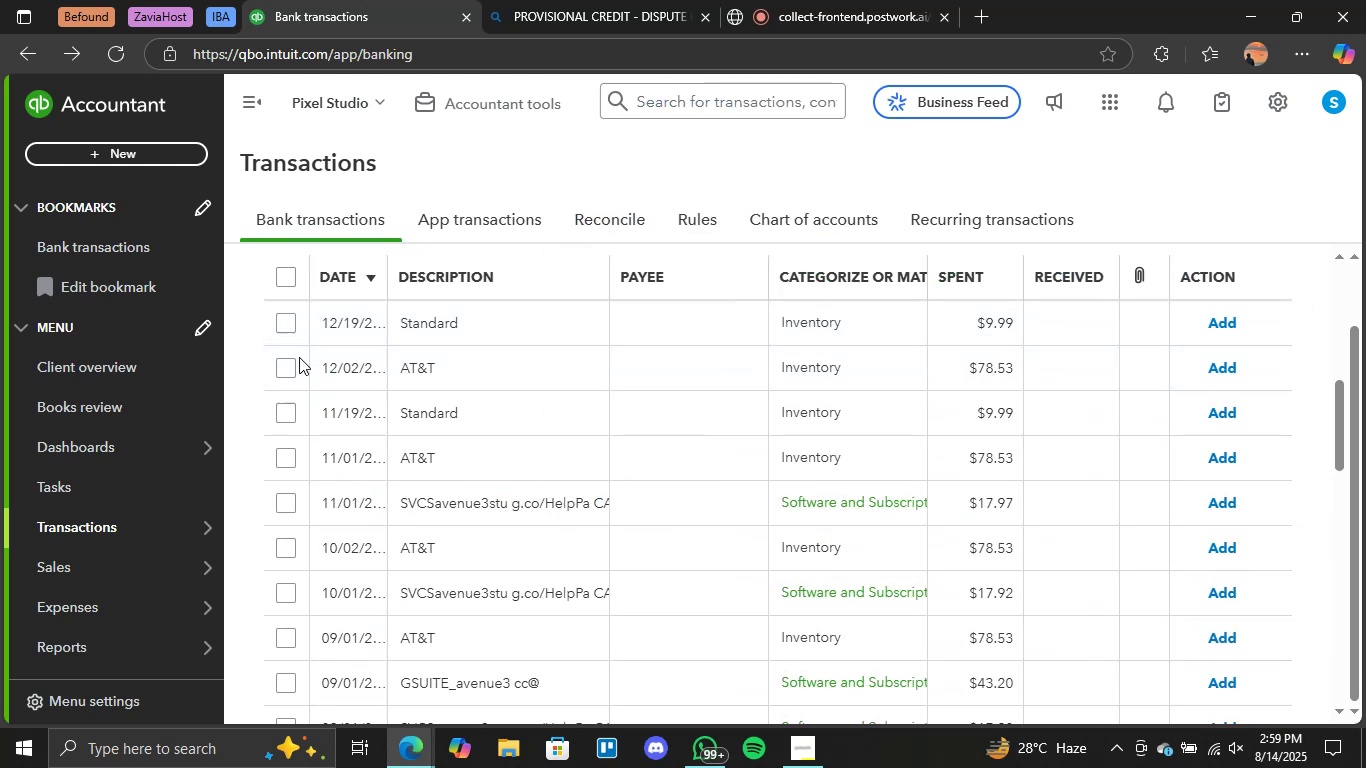 
scroll: coordinate [298, 360], scroll_direction: down, amount: 12.0
 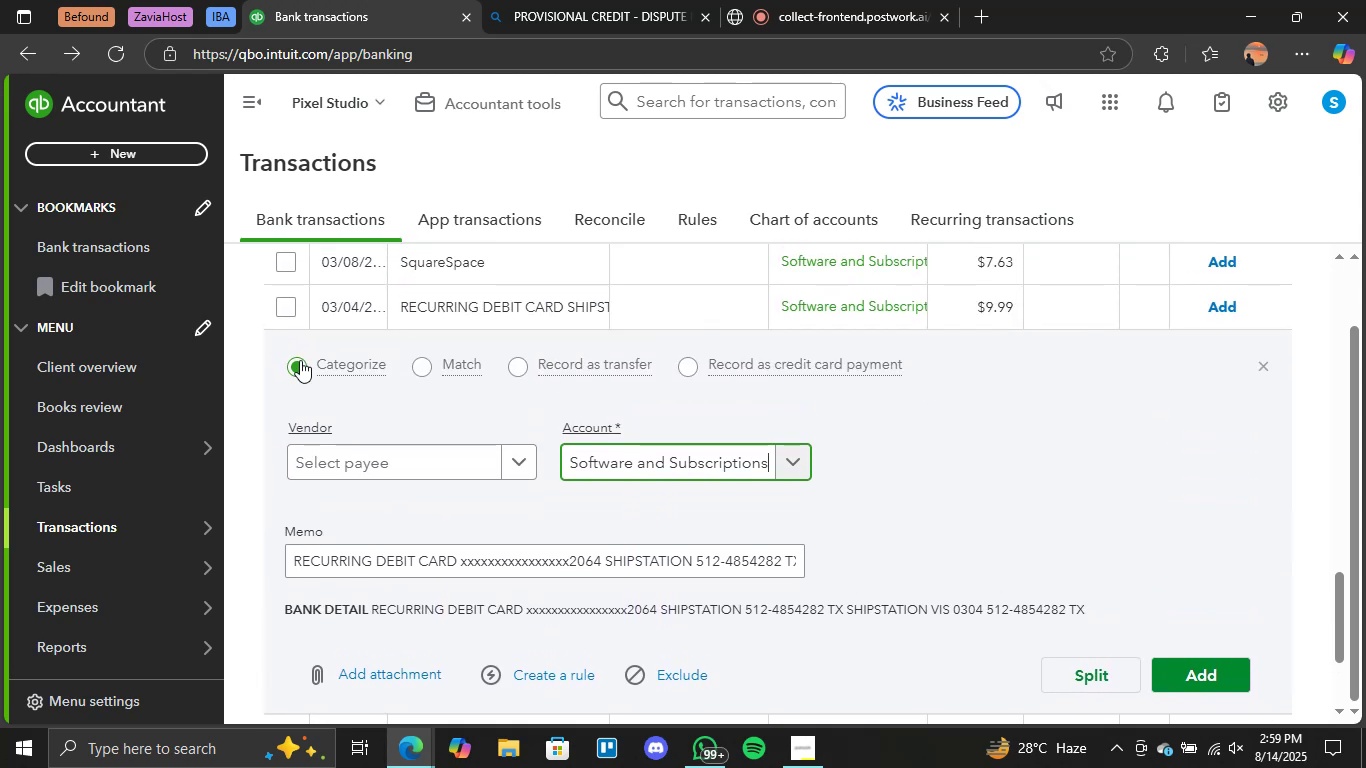 
scroll: coordinate [494, 348], scroll_direction: up, amount: 2.0
 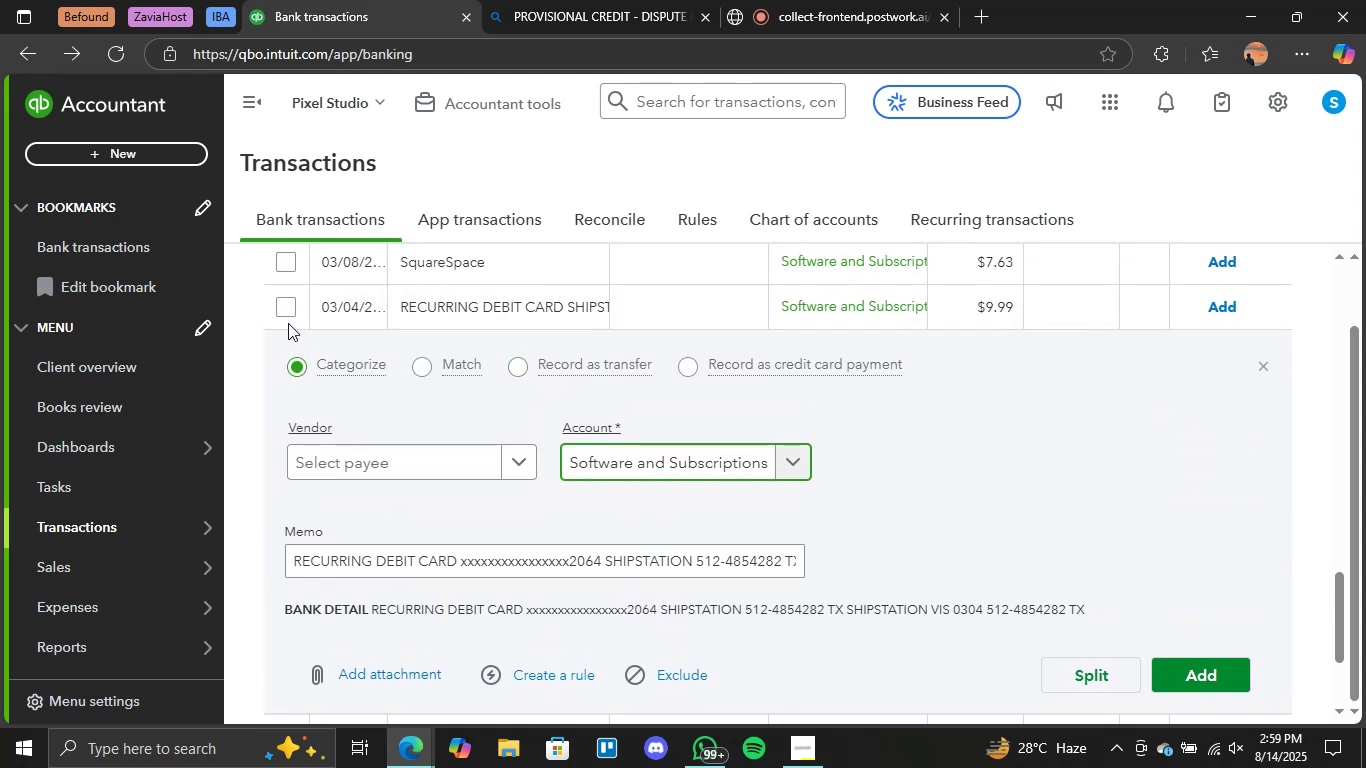 
left_click([288, 308])
 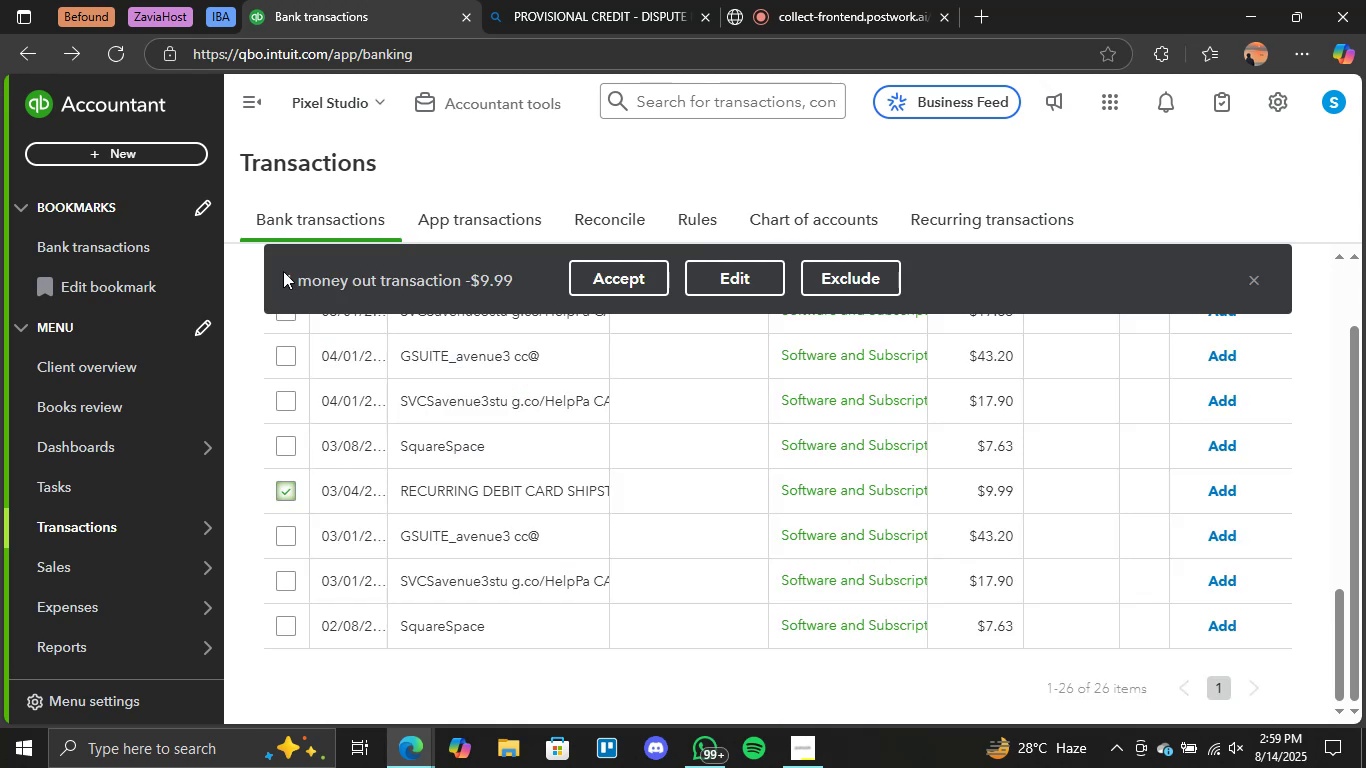 
left_click([283, 268])
 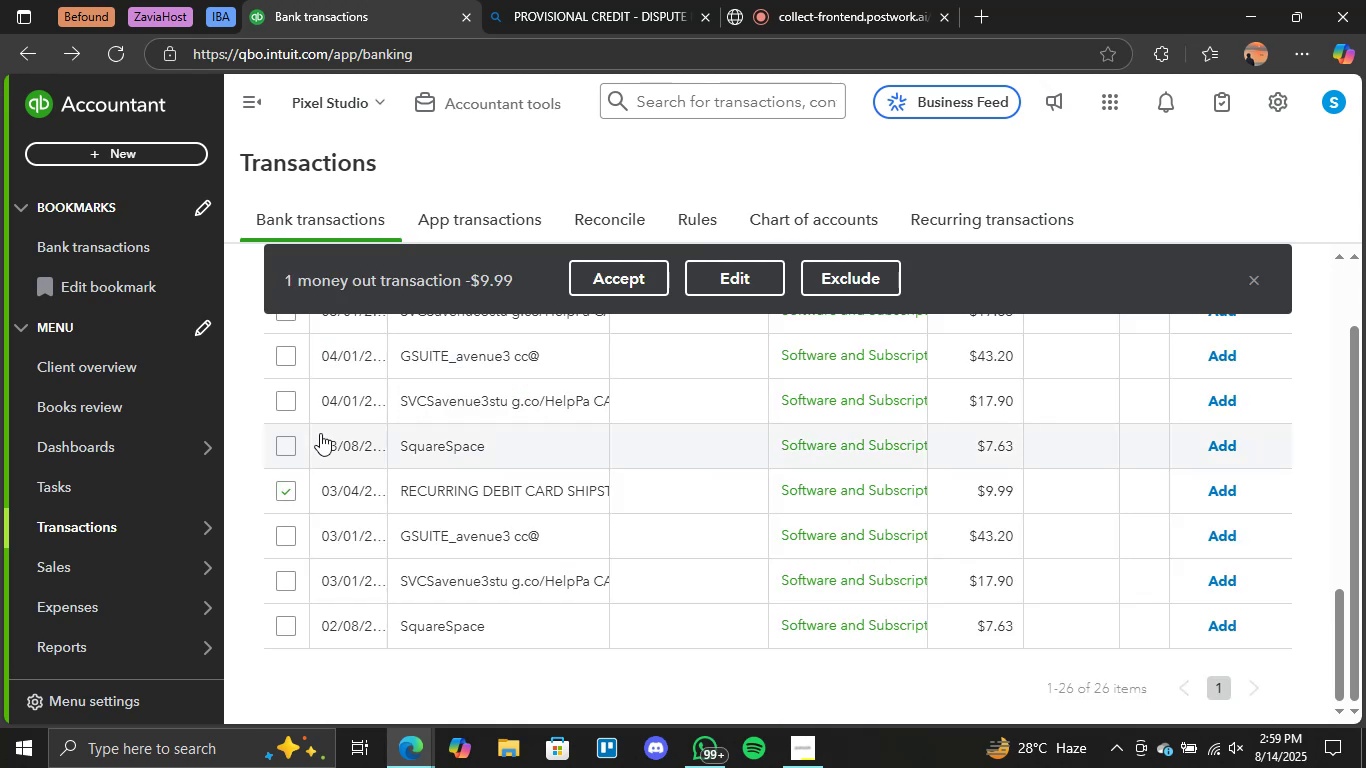 
scroll: coordinate [322, 439], scroll_direction: down, amount: 2.0
 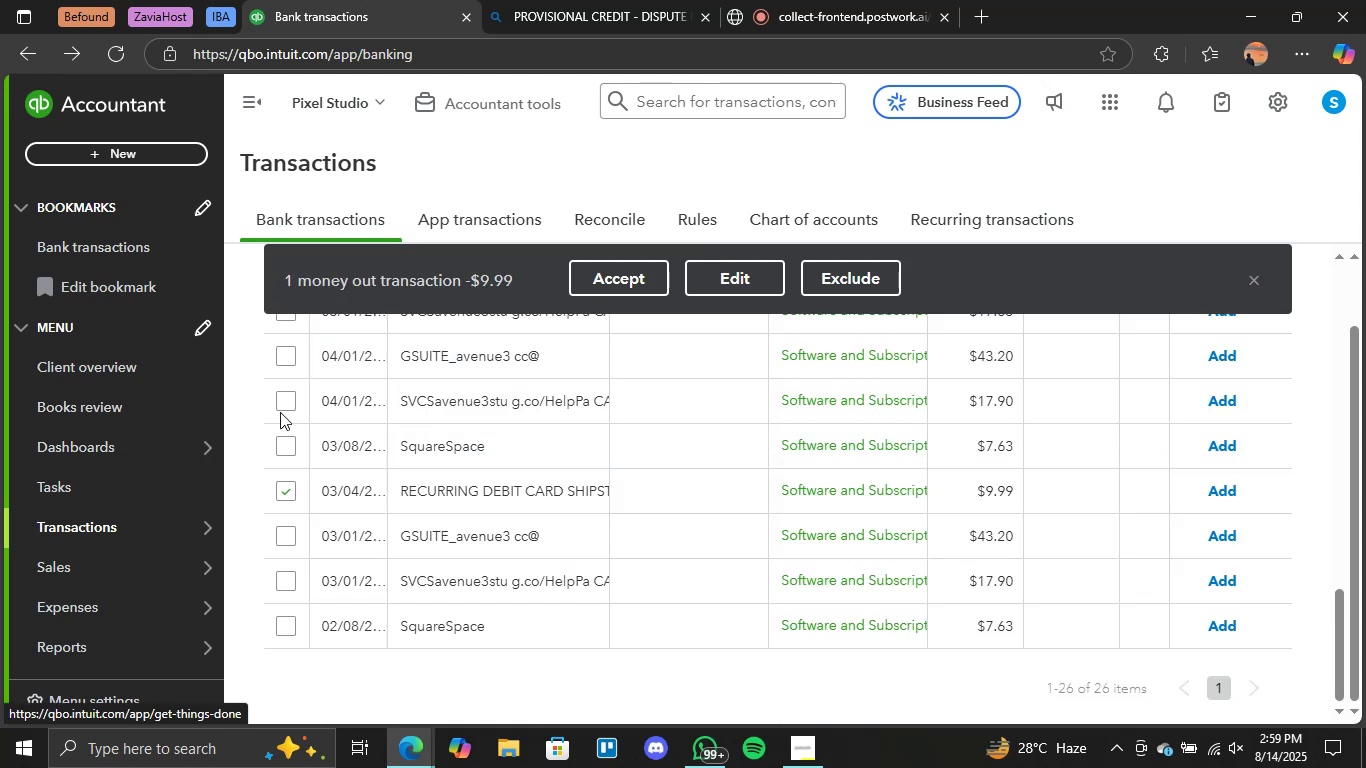 
left_click([284, 397])
 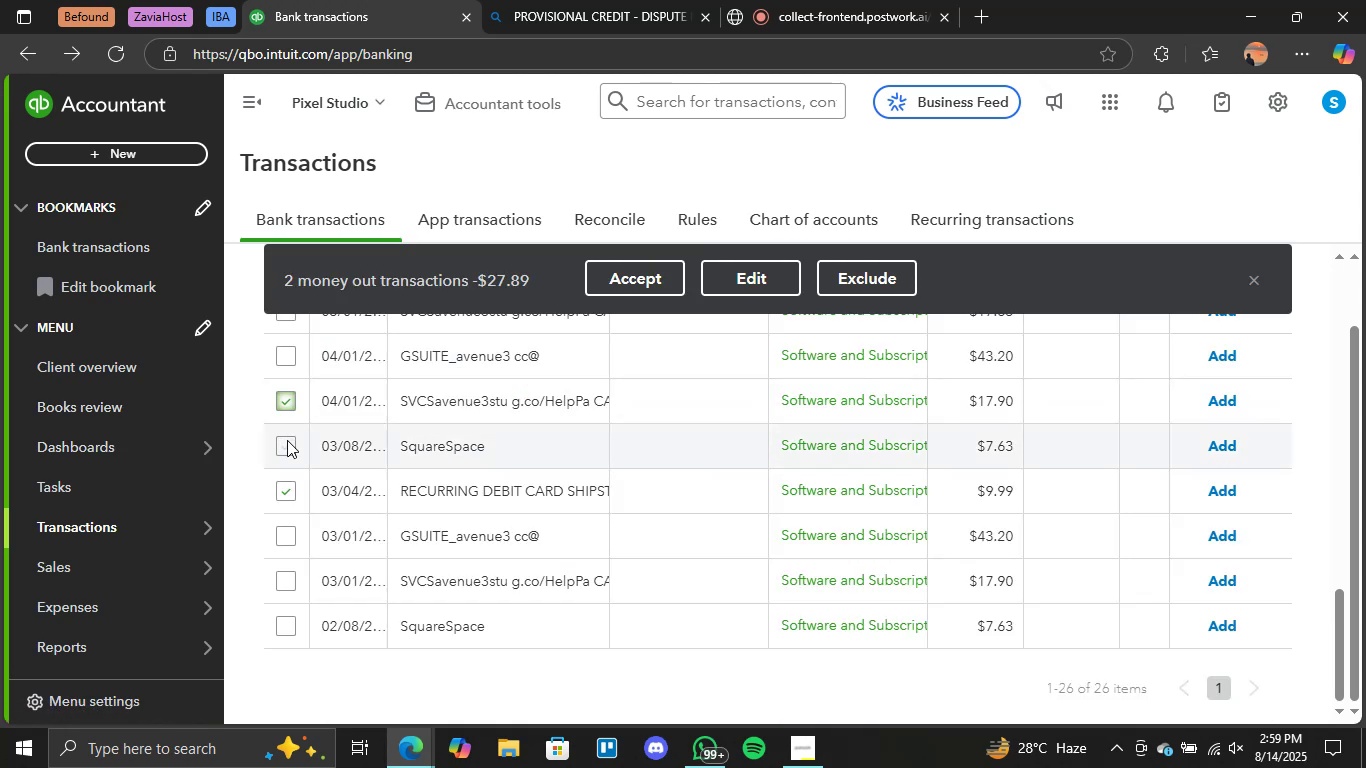 
left_click([287, 448])
 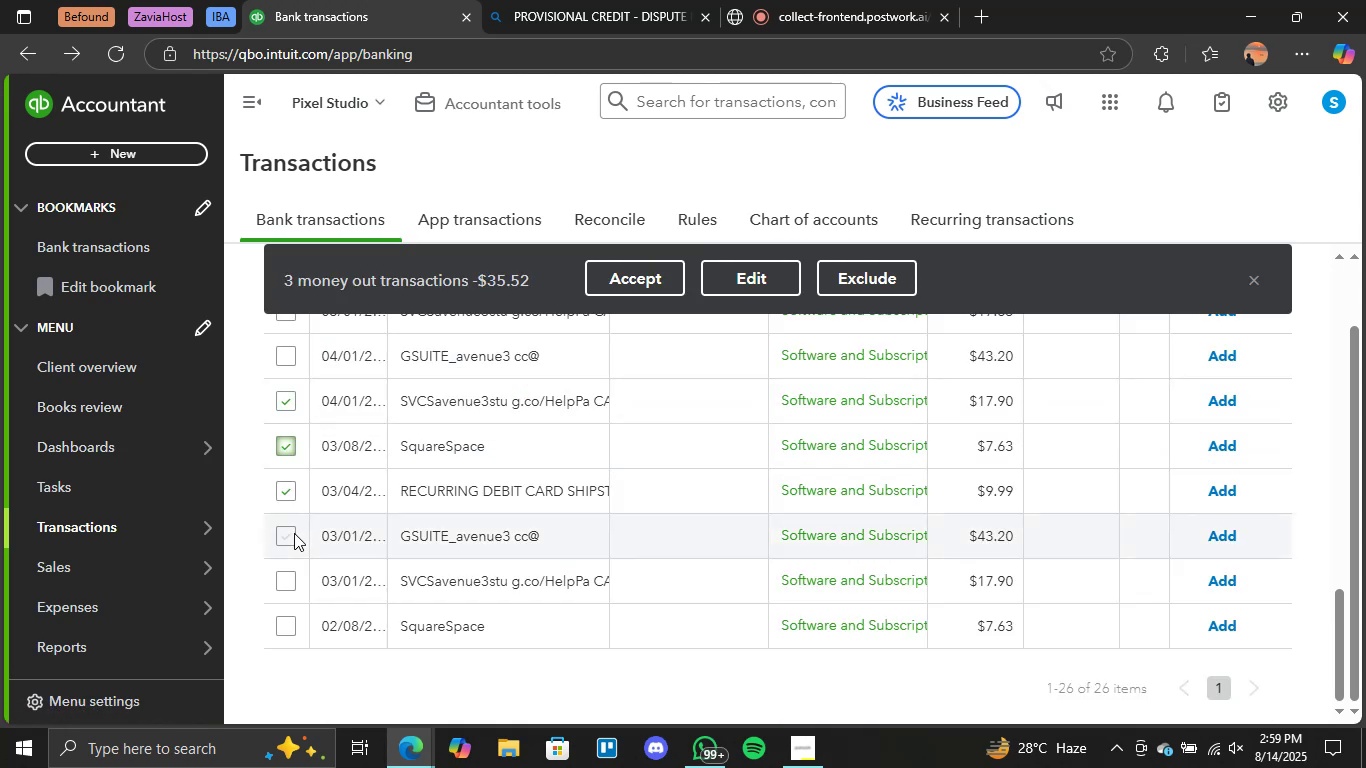 
left_click([291, 538])
 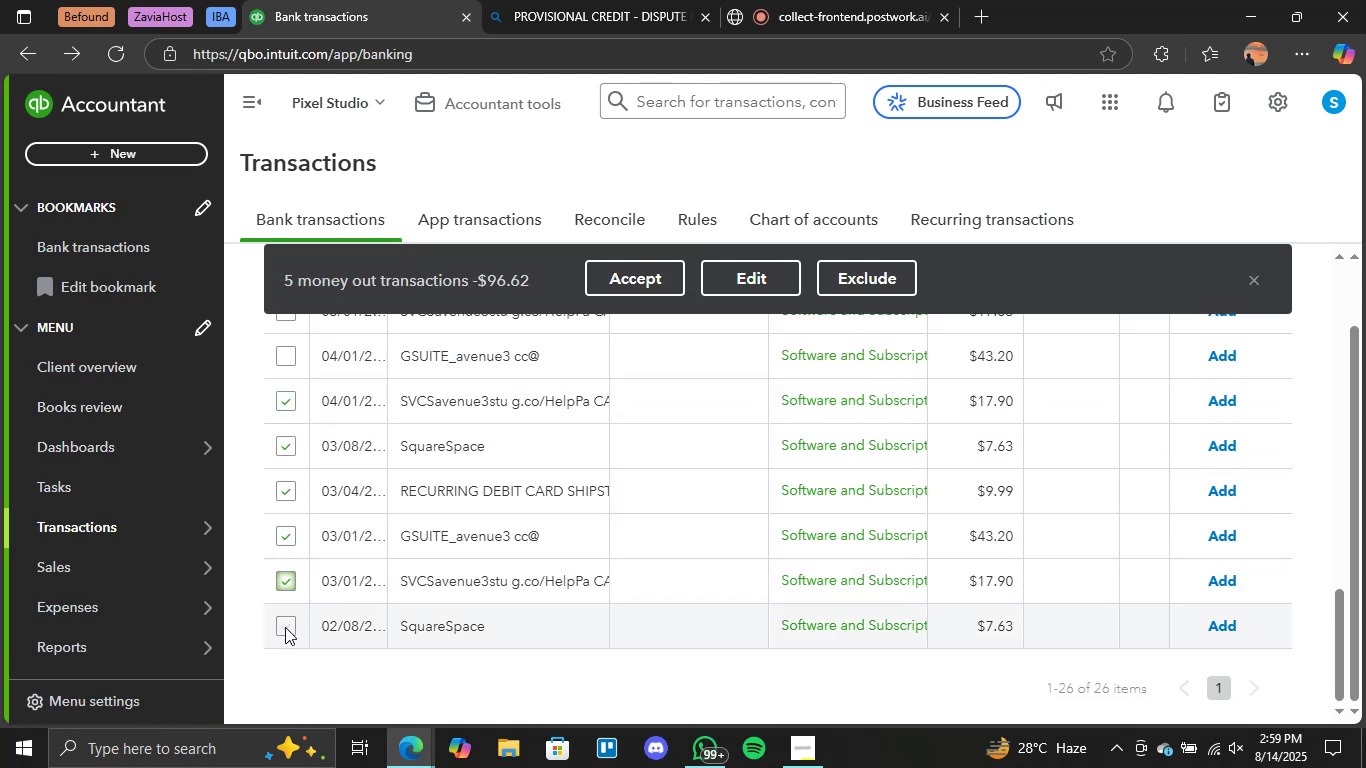 
scroll: coordinate [301, 504], scroll_direction: up, amount: 1.0
 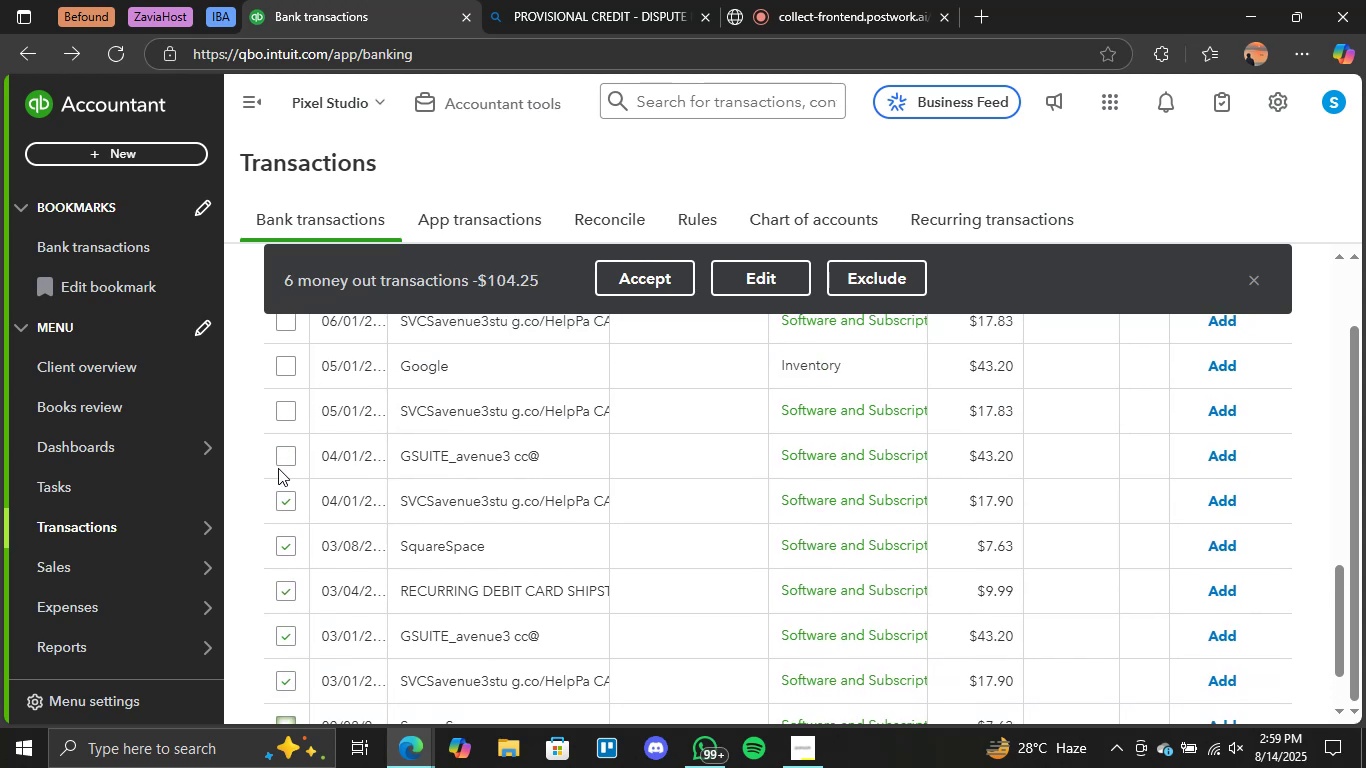 
left_click([280, 457])
 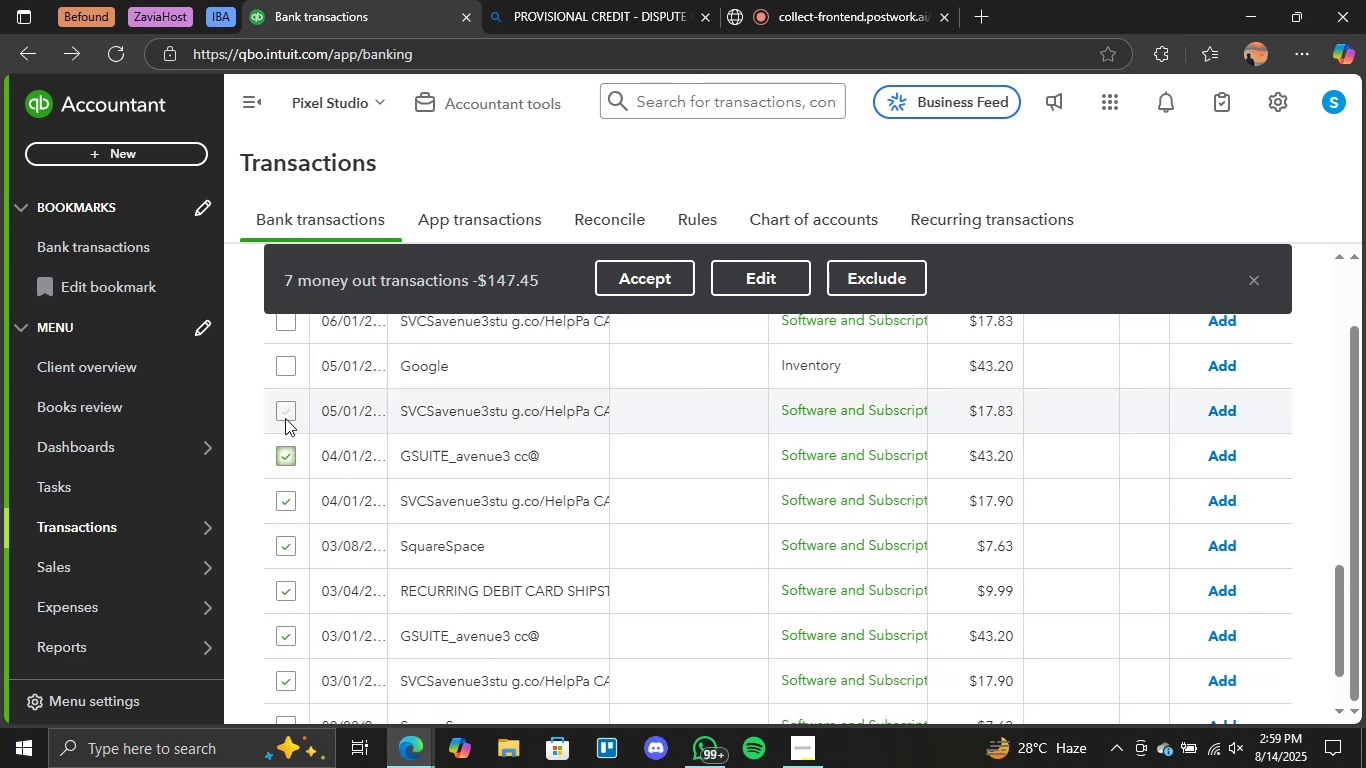 
left_click([287, 415])
 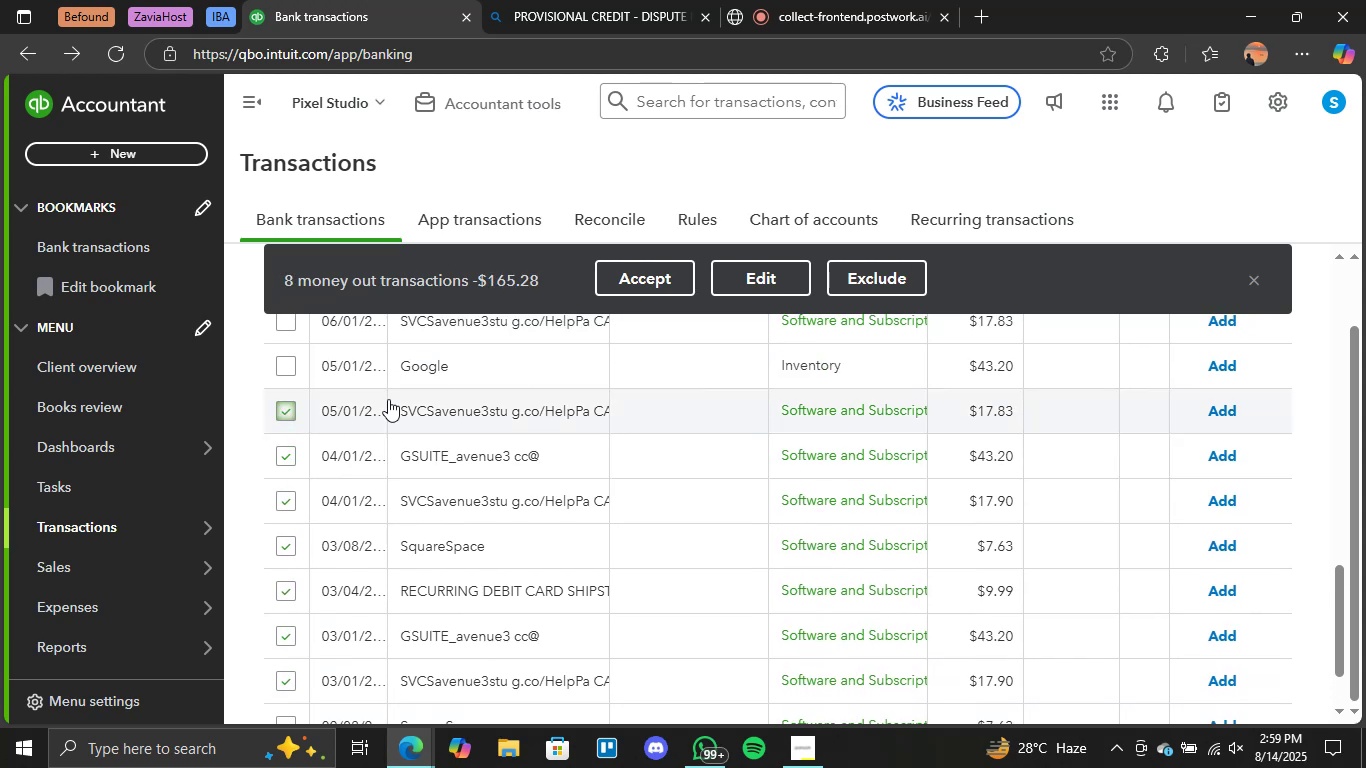 
scroll: coordinate [390, 417], scroll_direction: up, amount: 2.0
 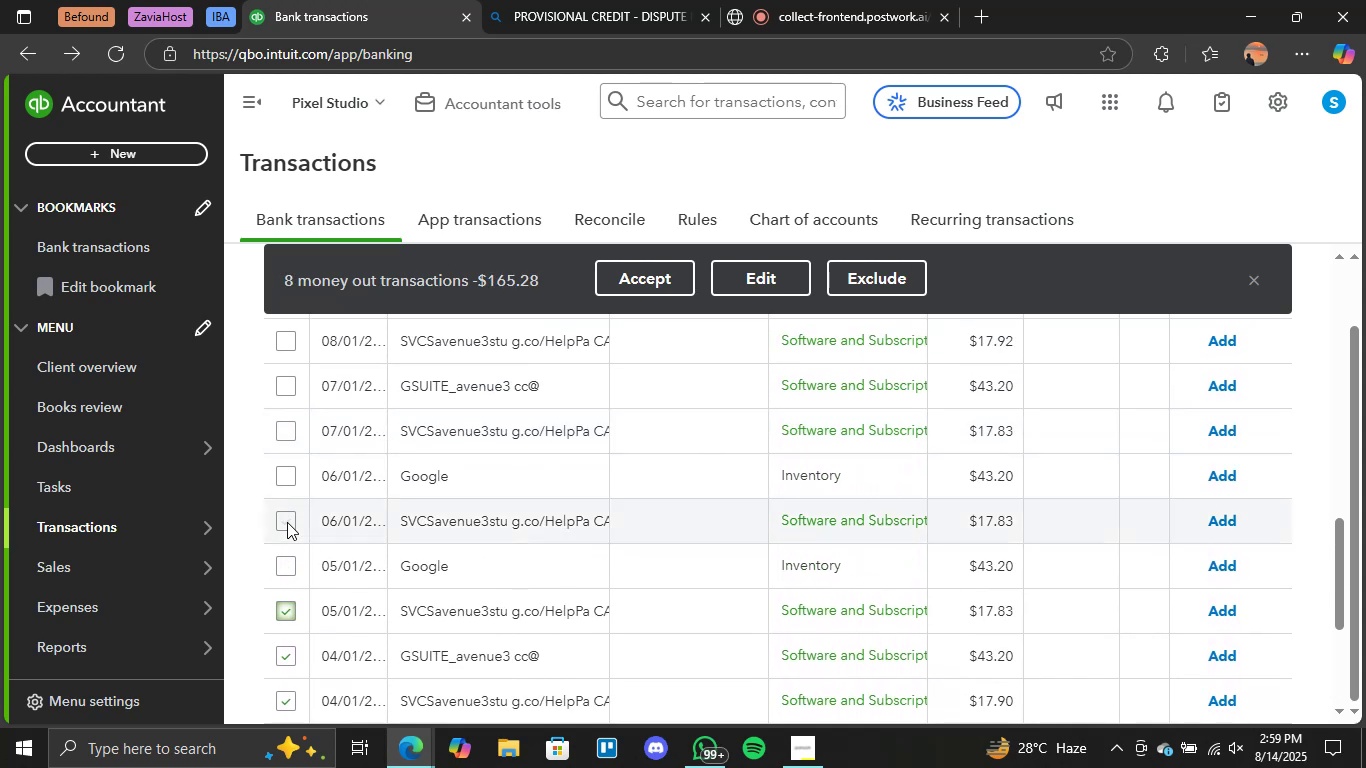 
left_click([286, 522])
 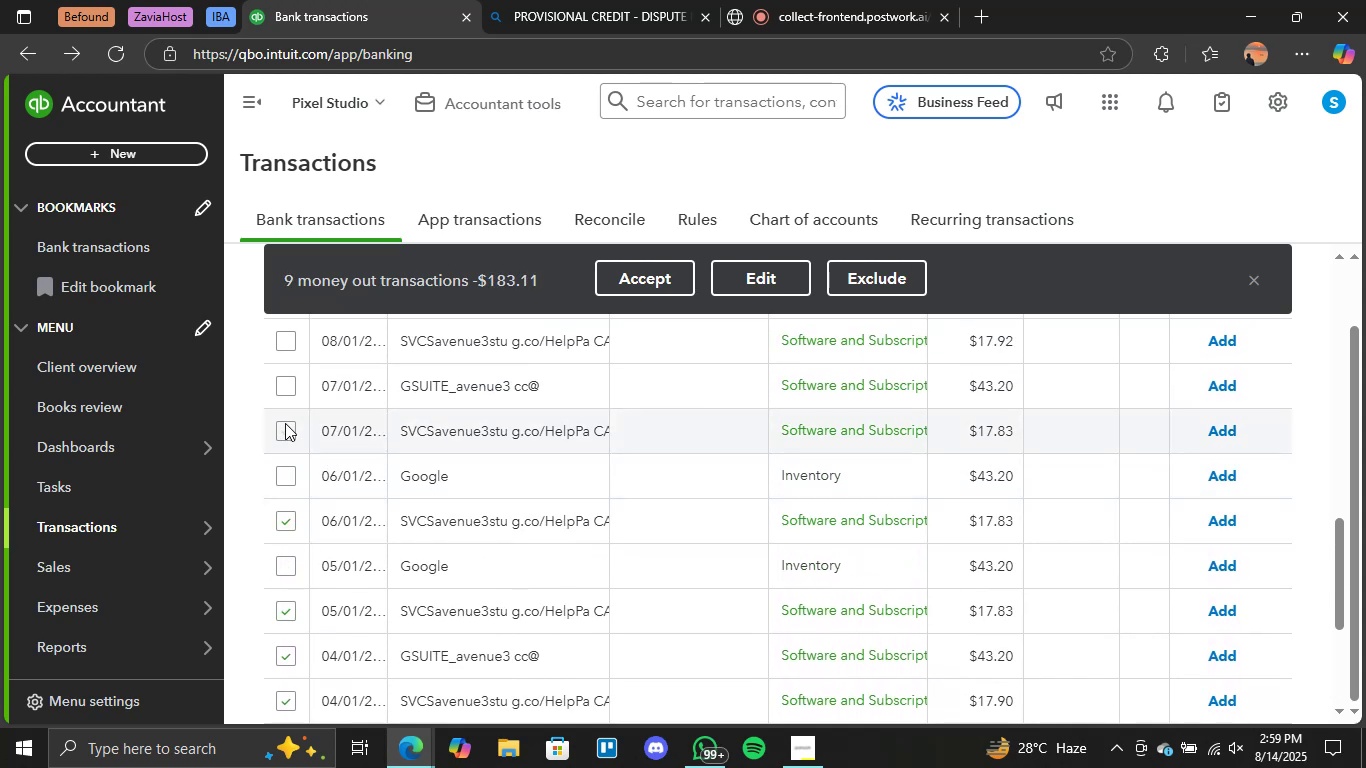 
double_click([288, 395])
 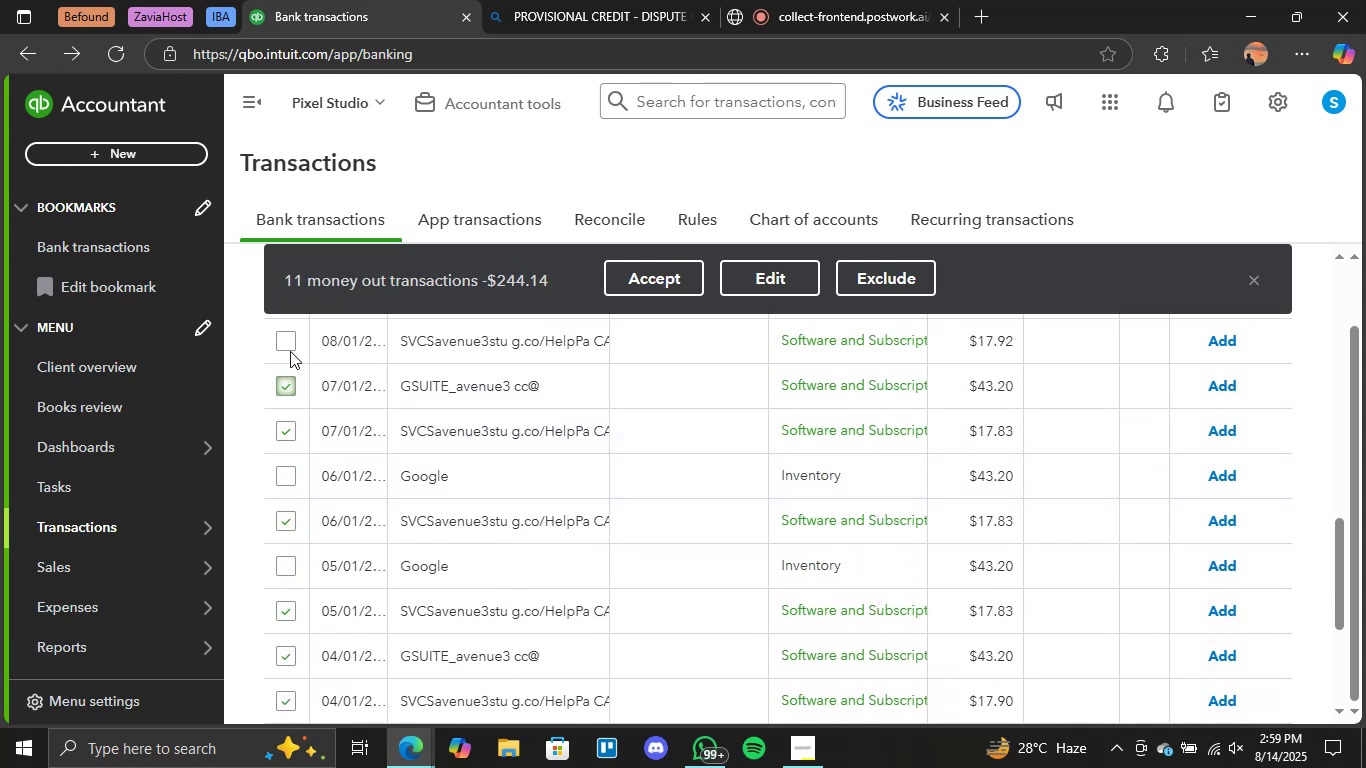 
left_click([292, 346])
 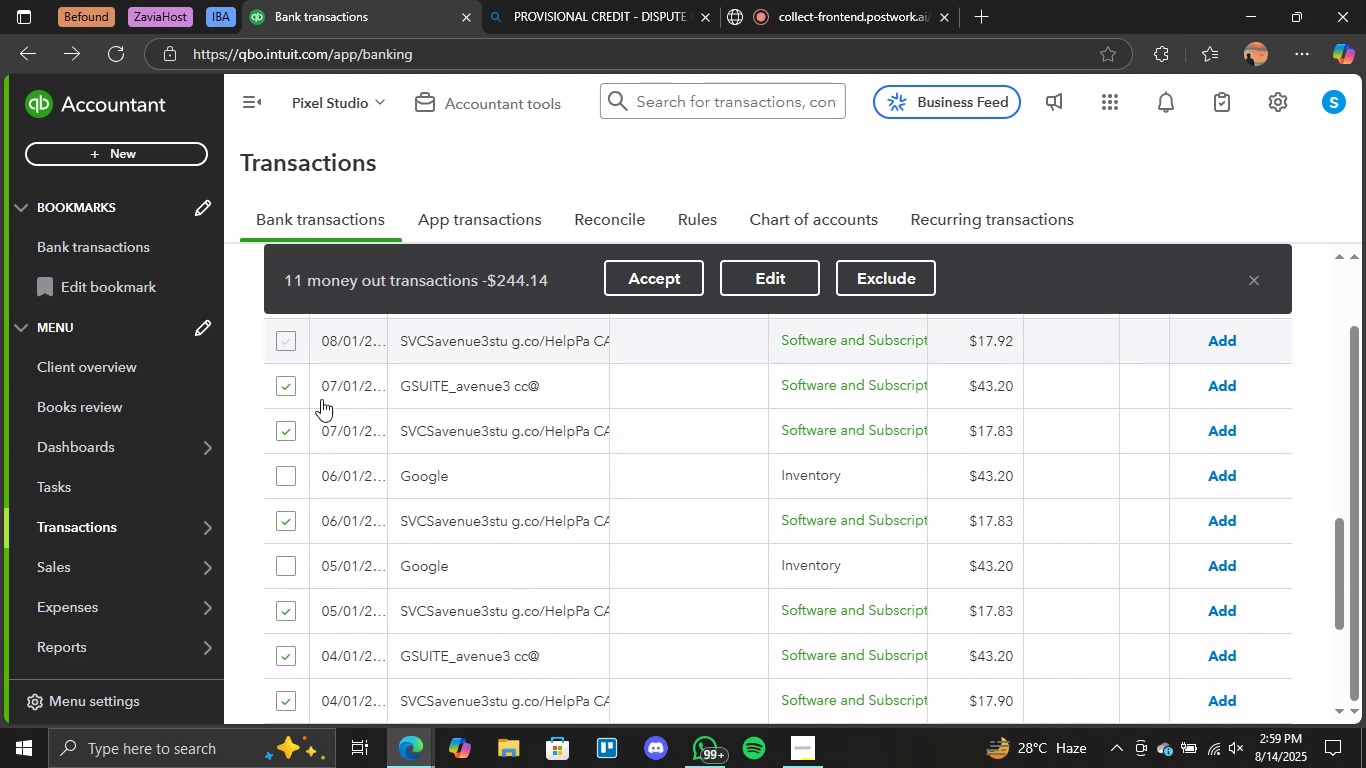 
scroll: coordinate [331, 445], scroll_direction: up, amount: 2.0
 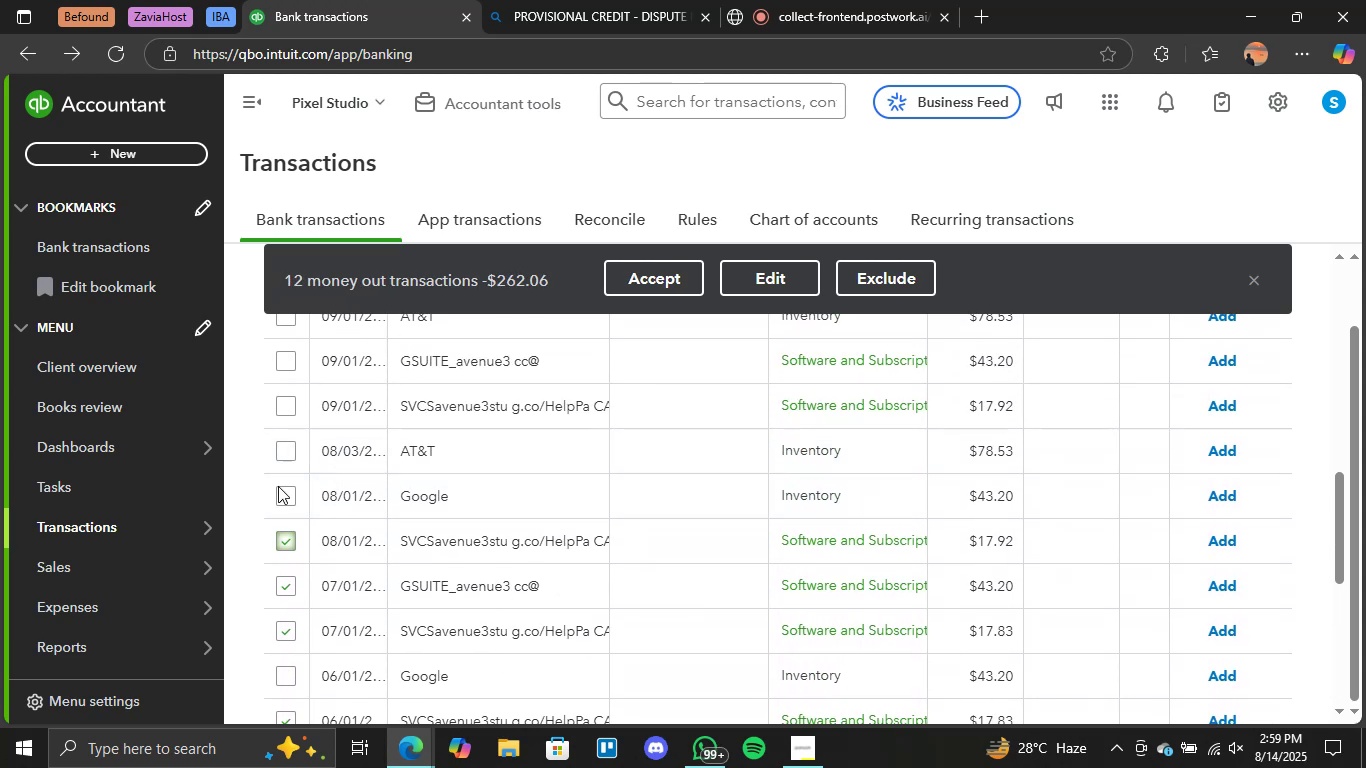 
left_click([279, 494])
 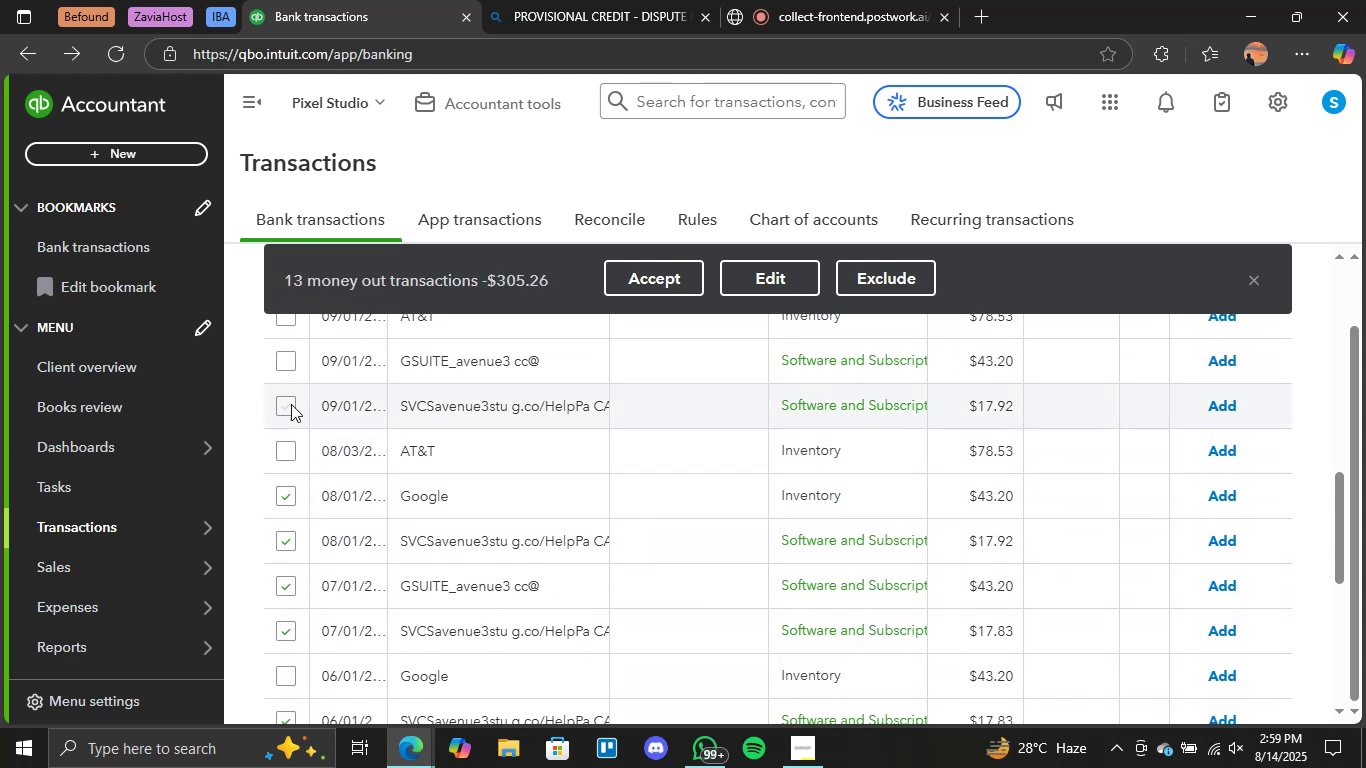 
double_click([290, 369])
 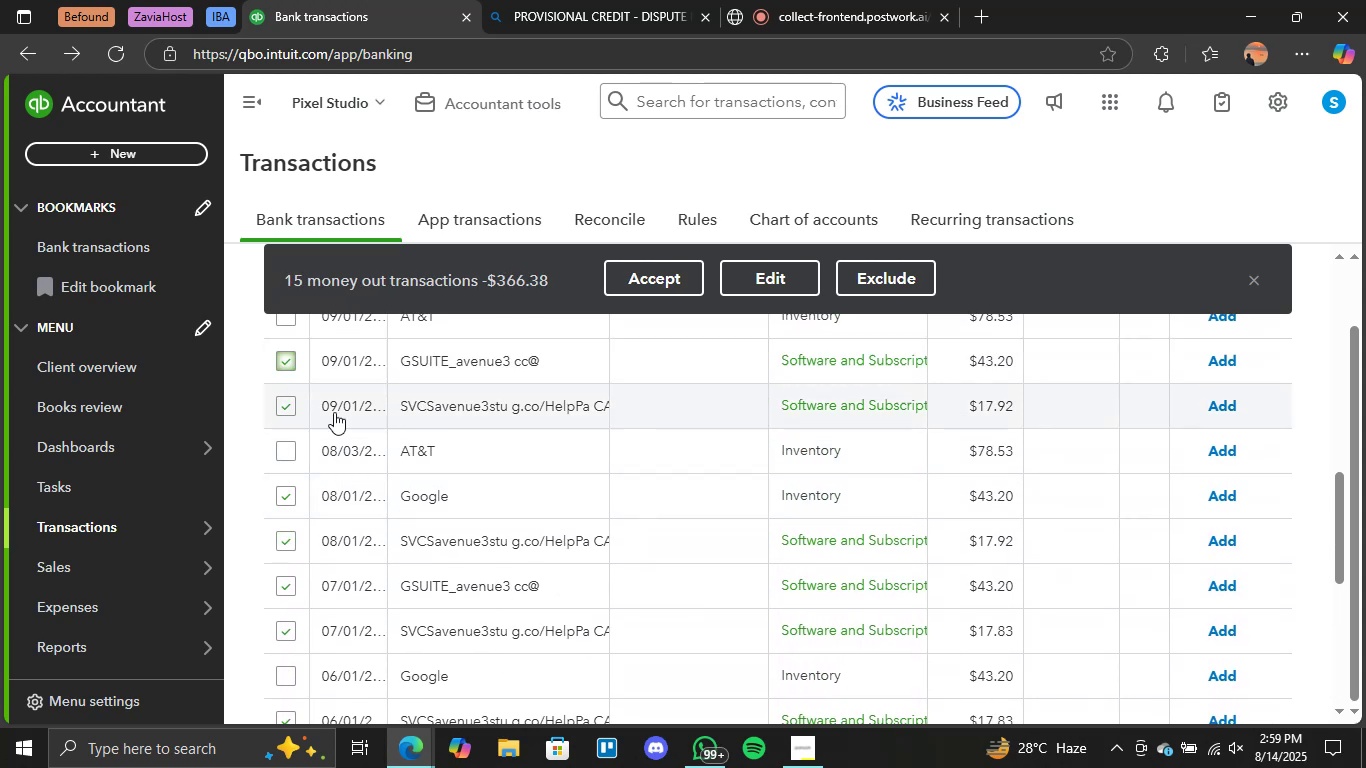 
scroll: coordinate [337, 439], scroll_direction: up, amount: 2.0
 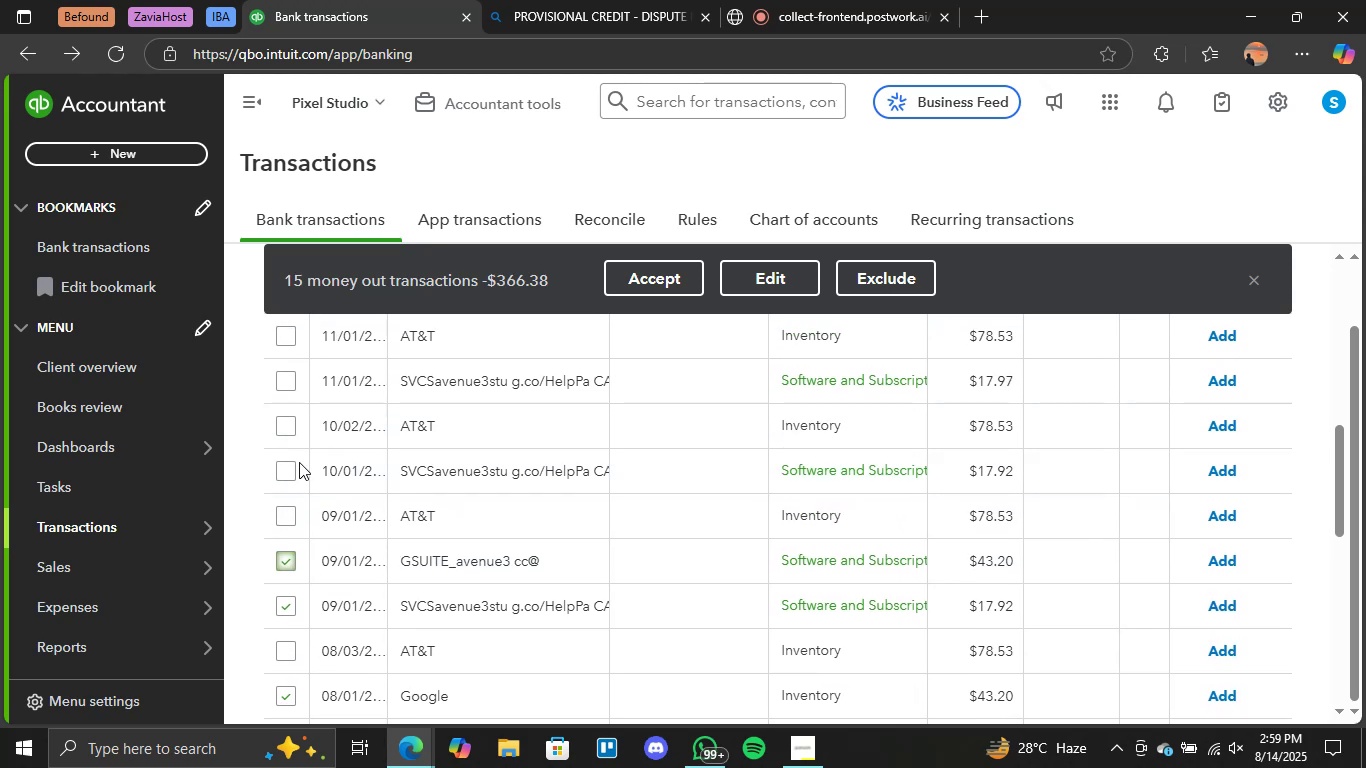 
left_click([291, 466])
 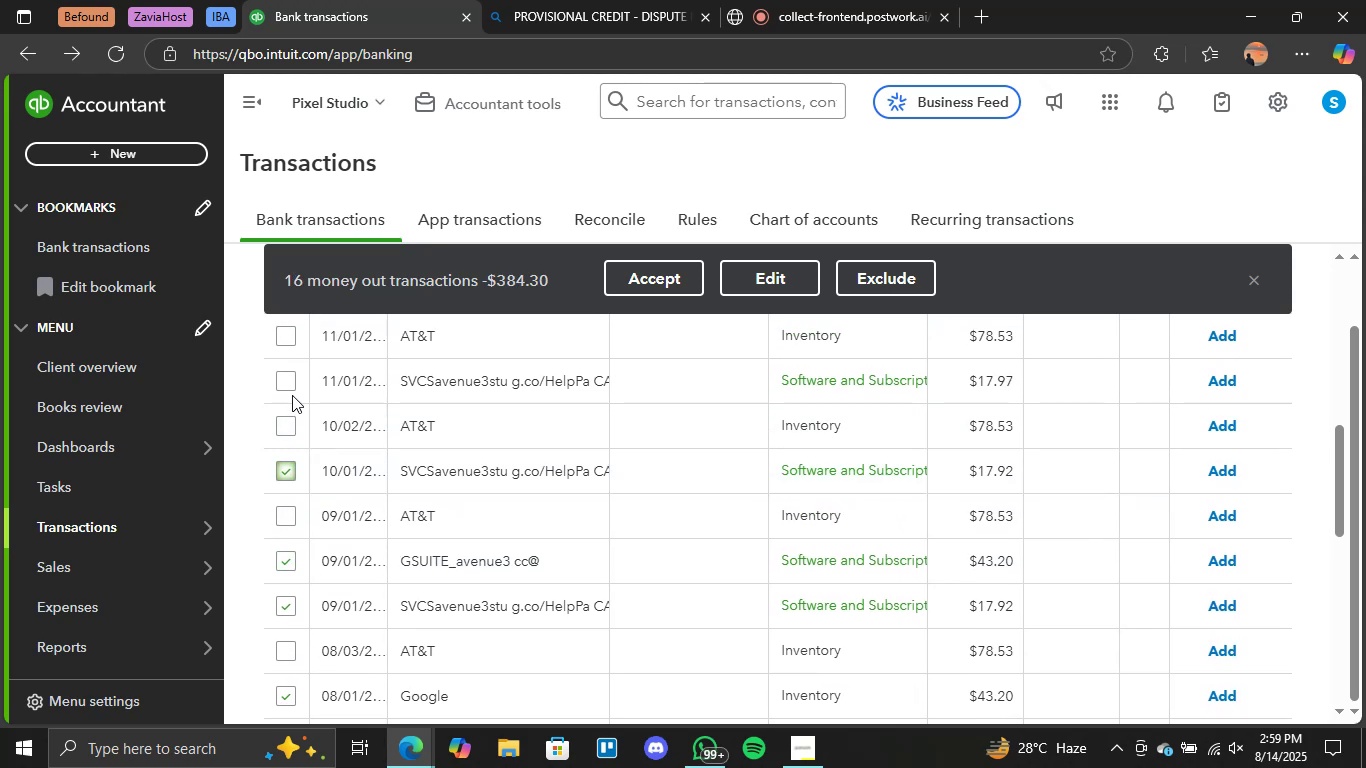 
left_click([289, 390])
 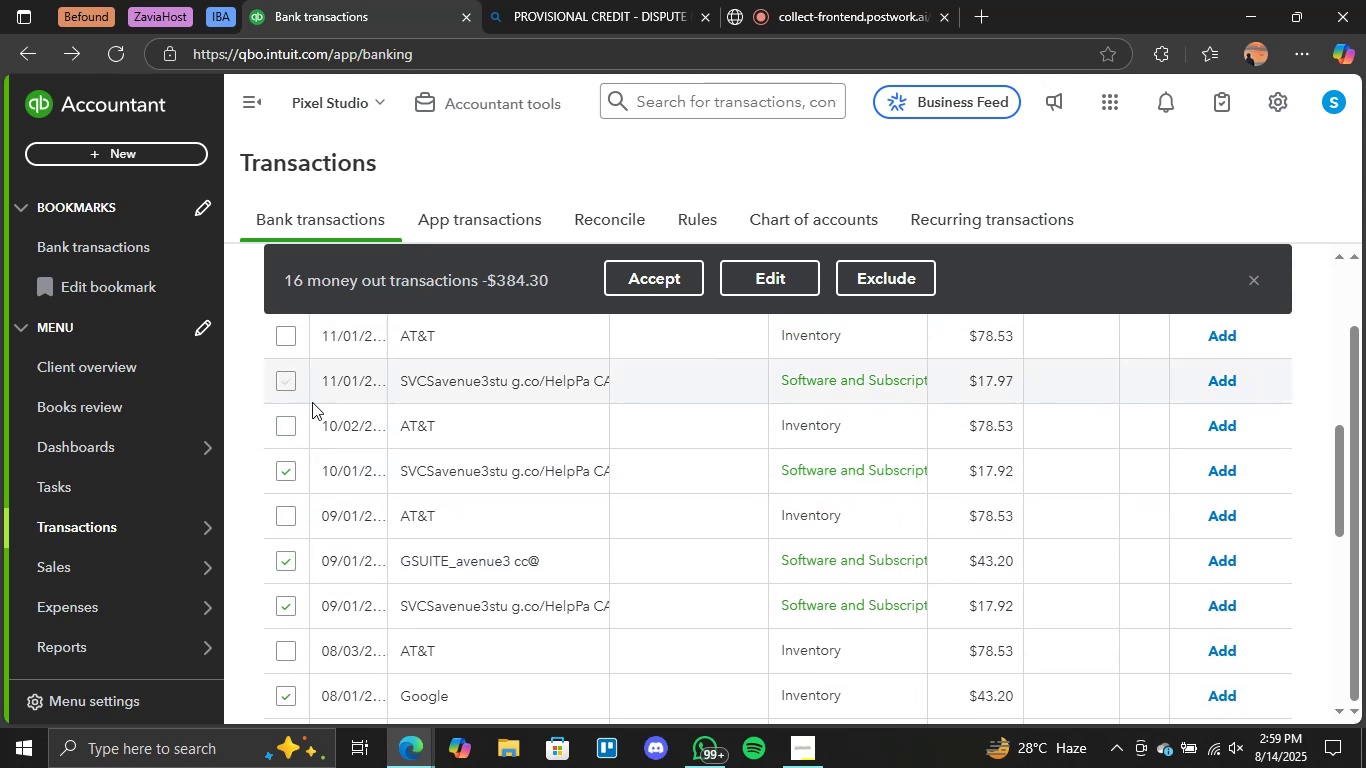 
scroll: coordinate [328, 433], scroll_direction: up, amount: 2.0
 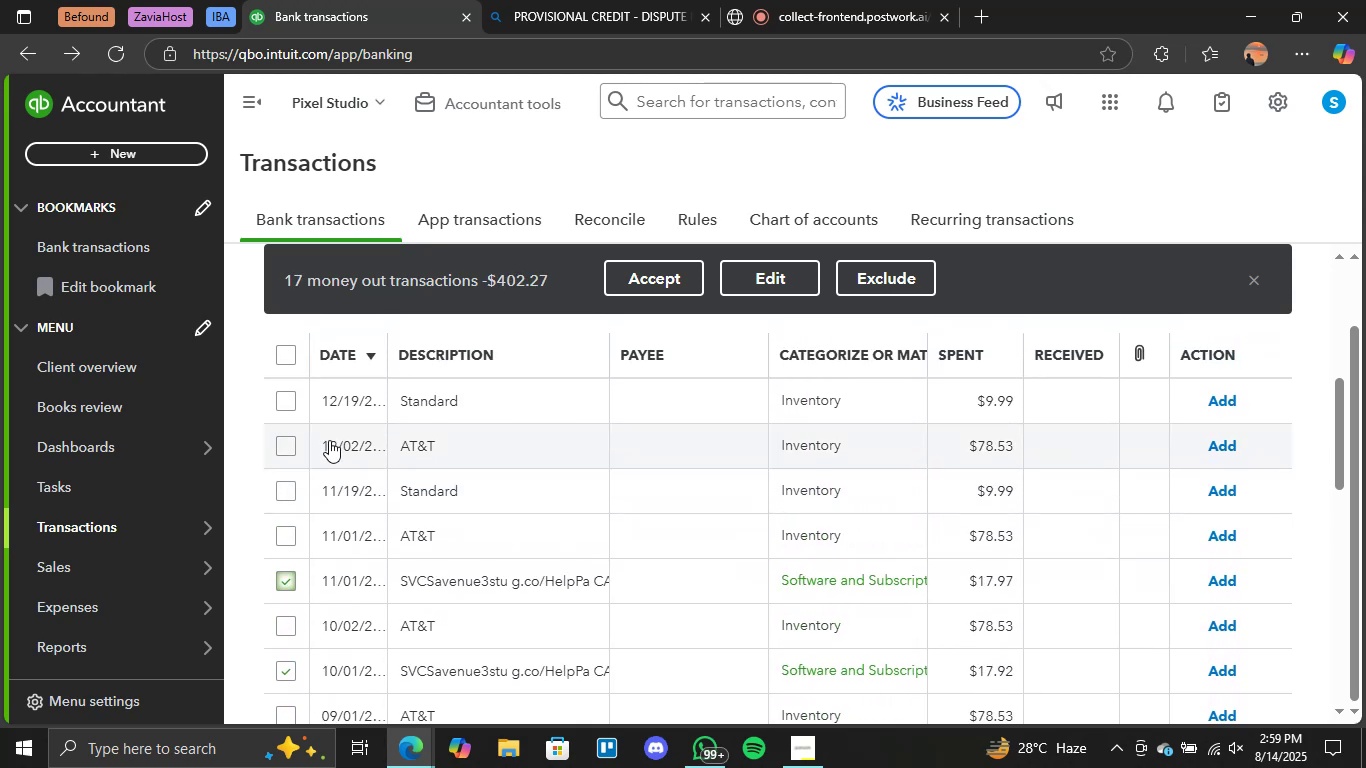 
scroll: coordinate [903, 678], scroll_direction: down, amount: 16.0
 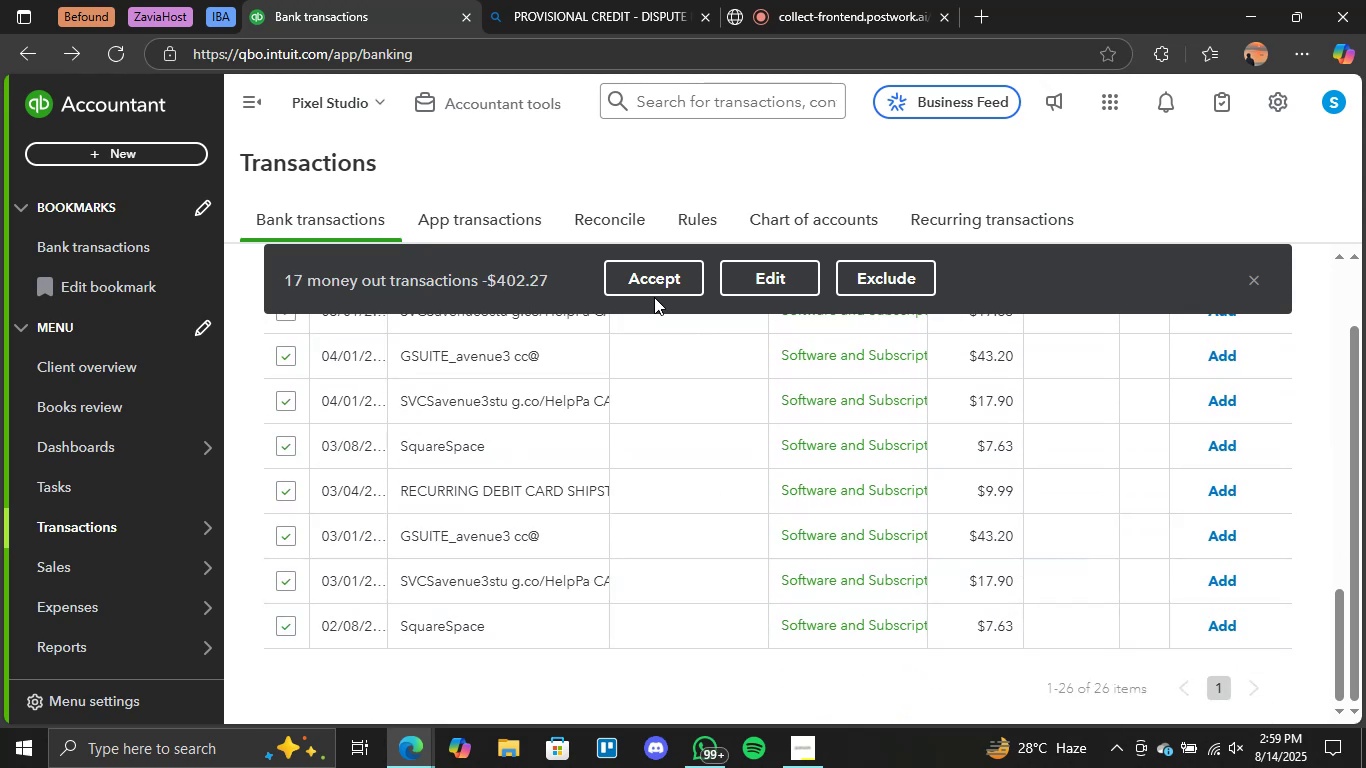 
left_click([652, 291])
 